 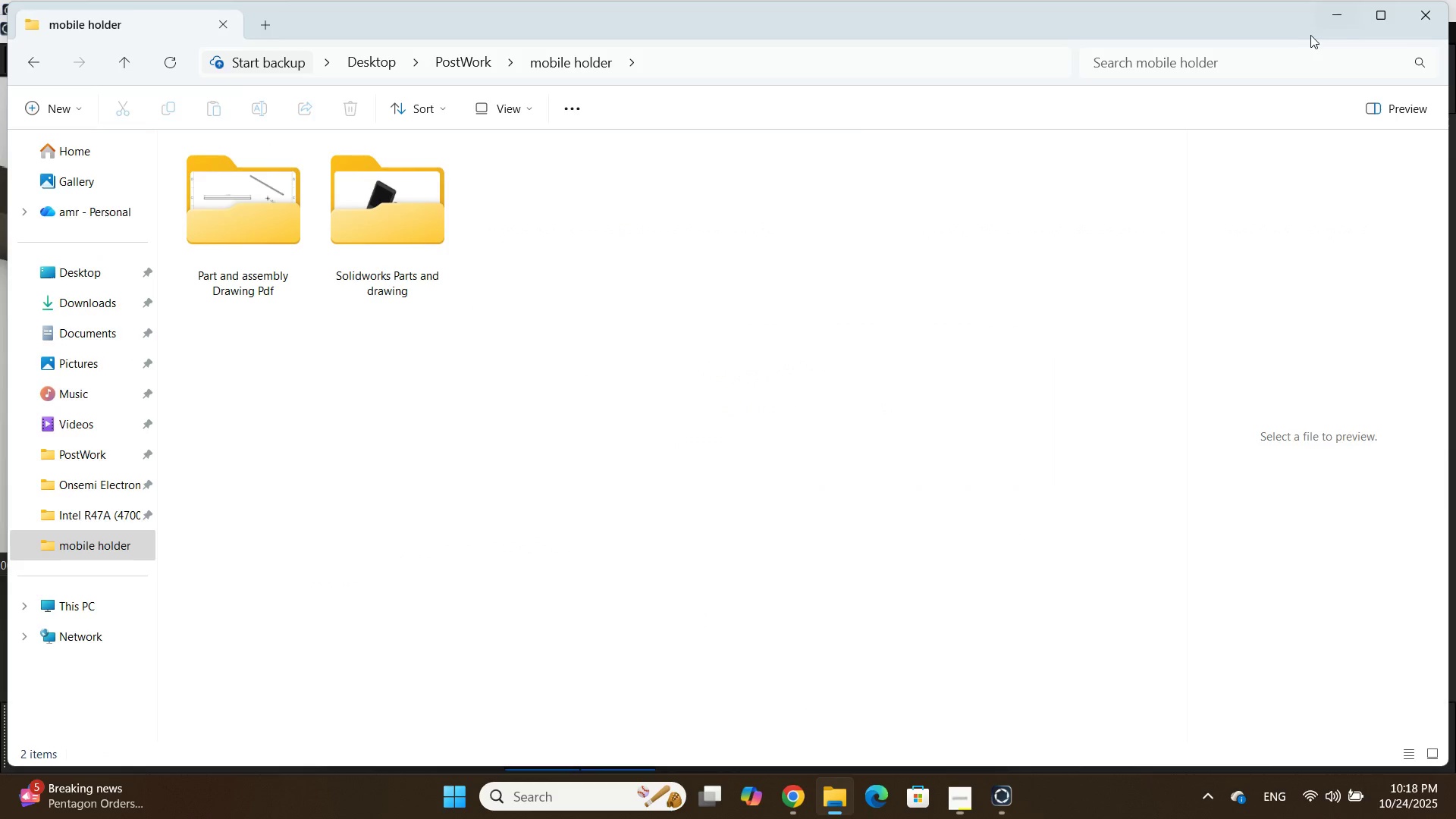 
left_click([777, 393])
 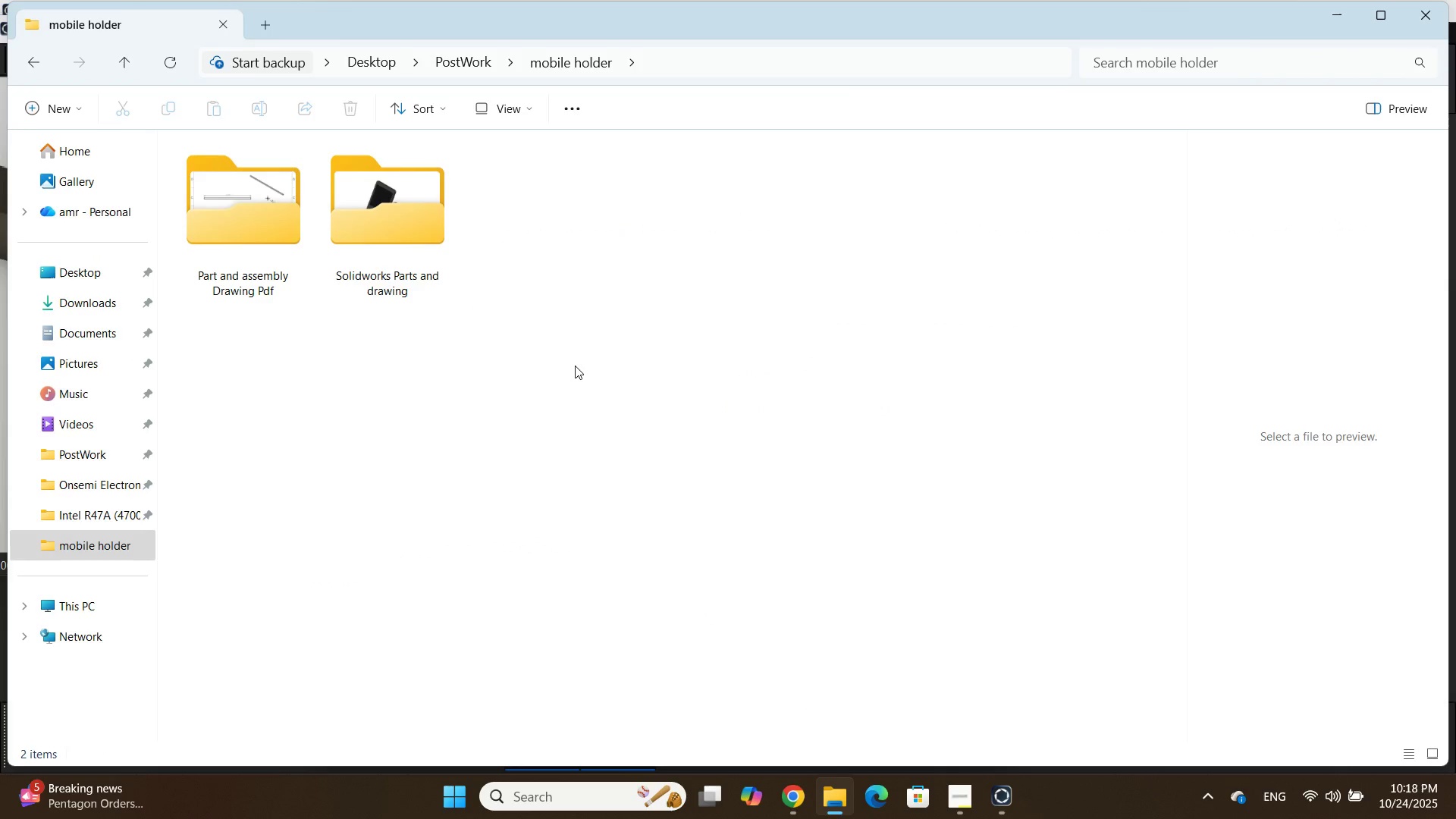 
right_click([575, 366])
 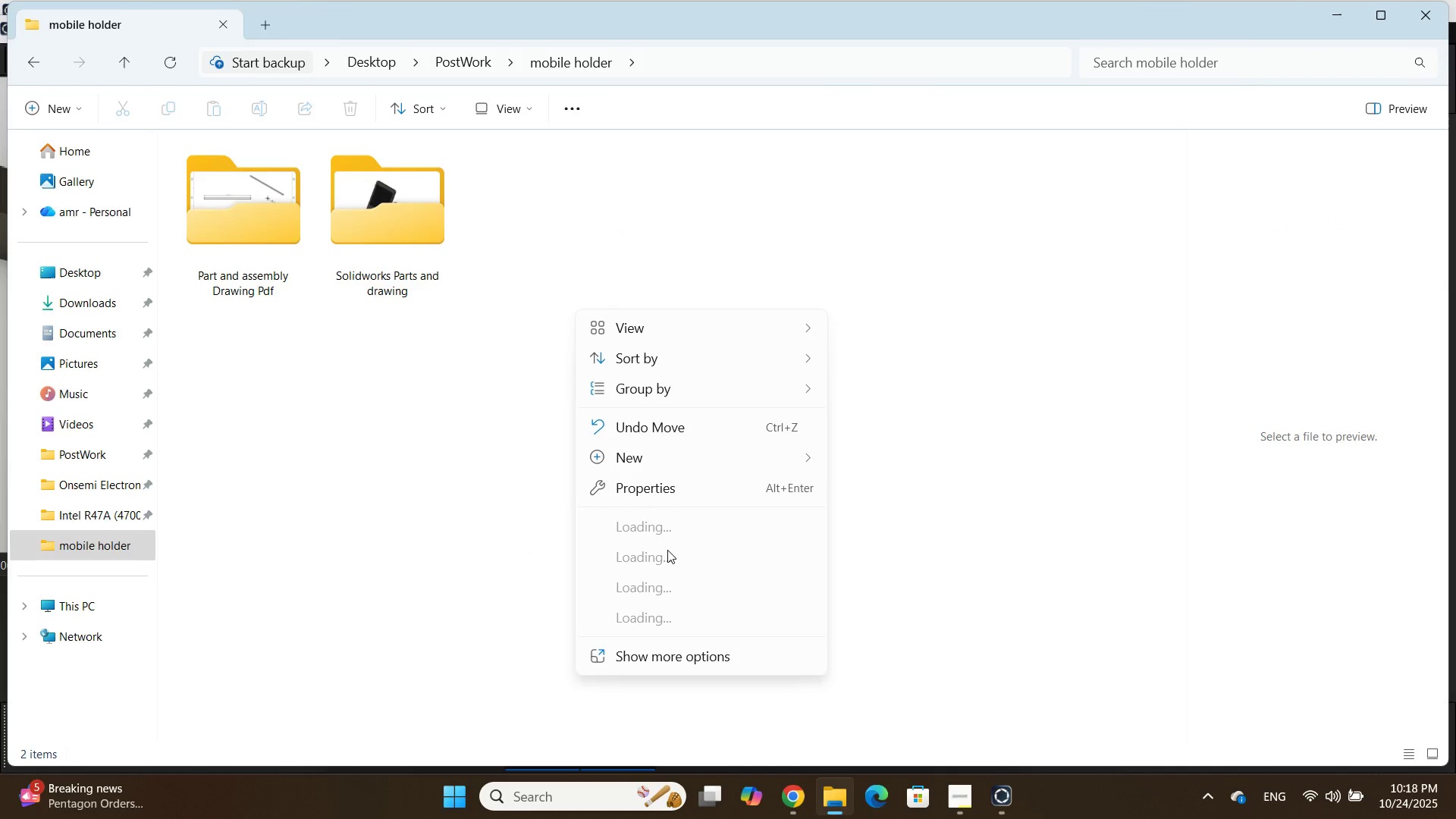 
mouse_move([654, 621])
 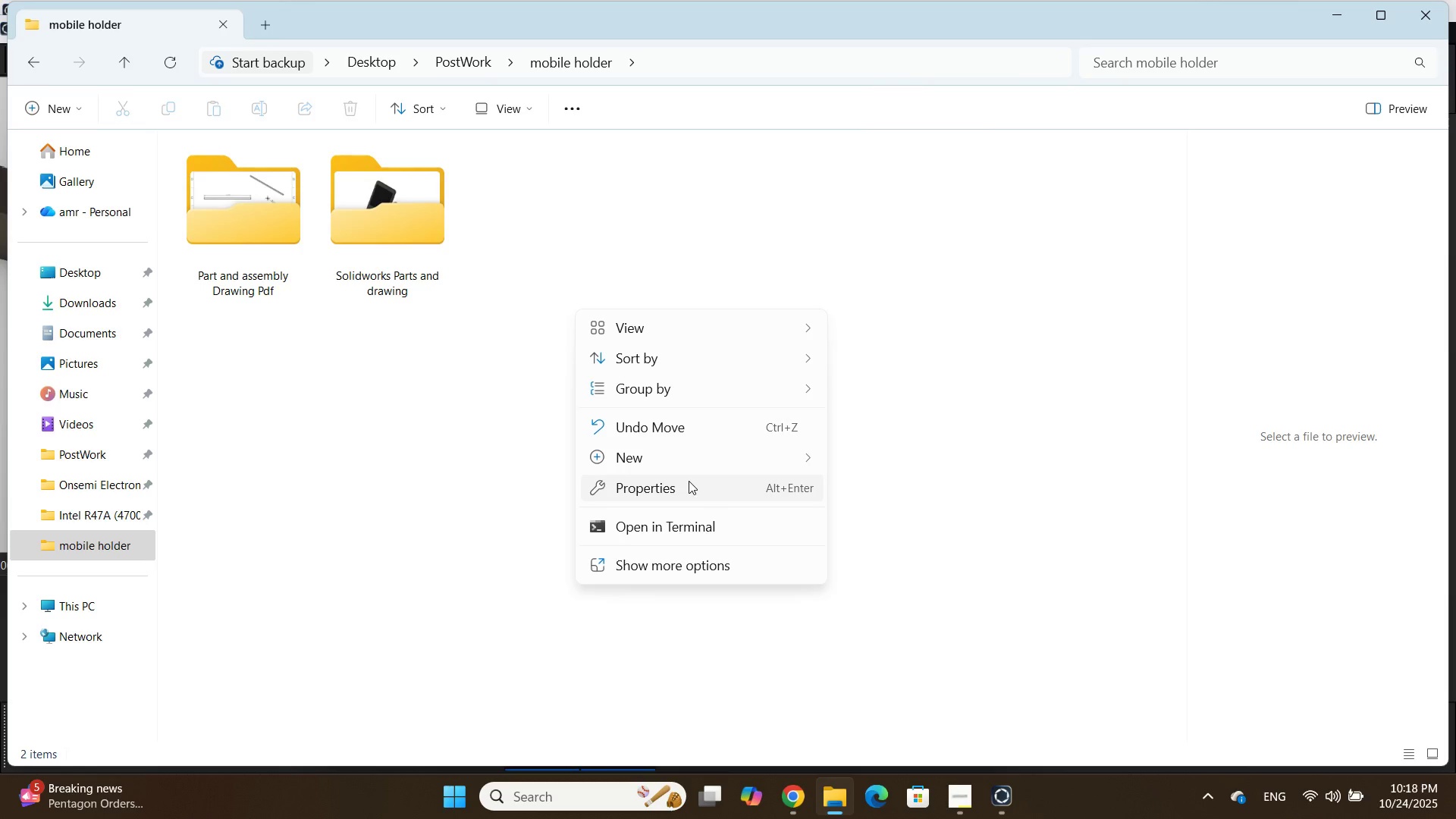 
left_click([697, 463])
 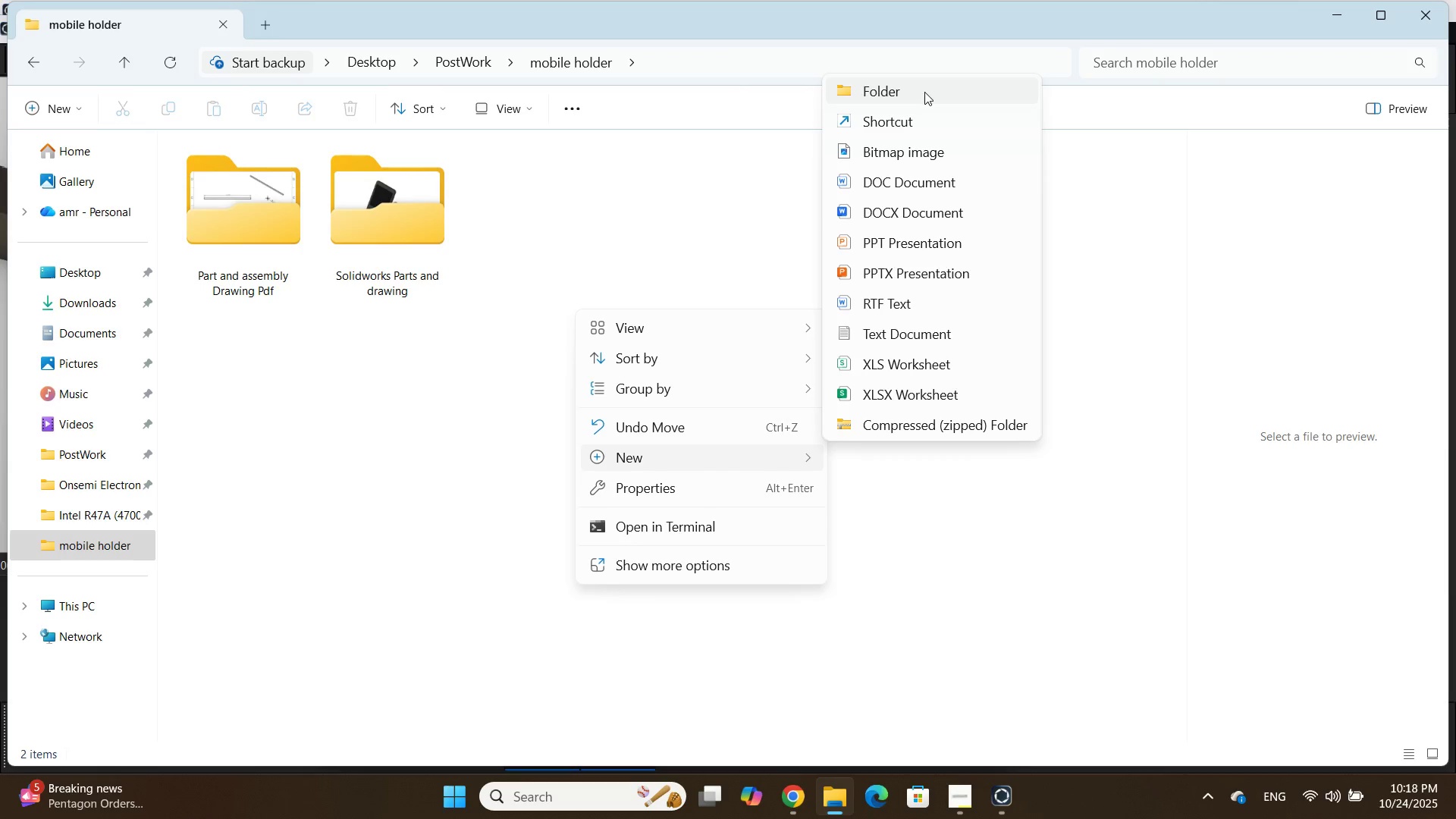 
left_click([924, 92])
 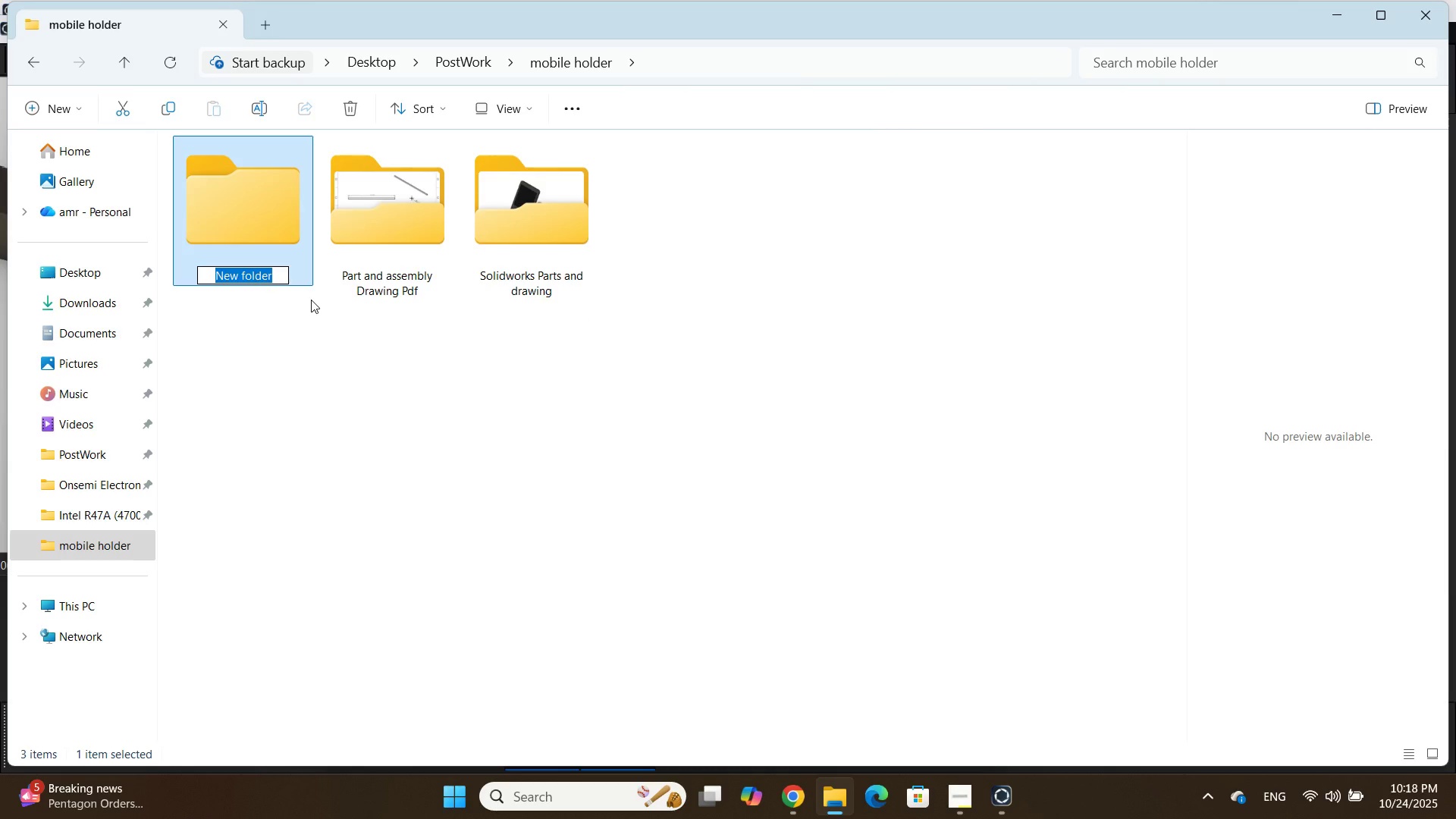 
left_click([282, 228])
 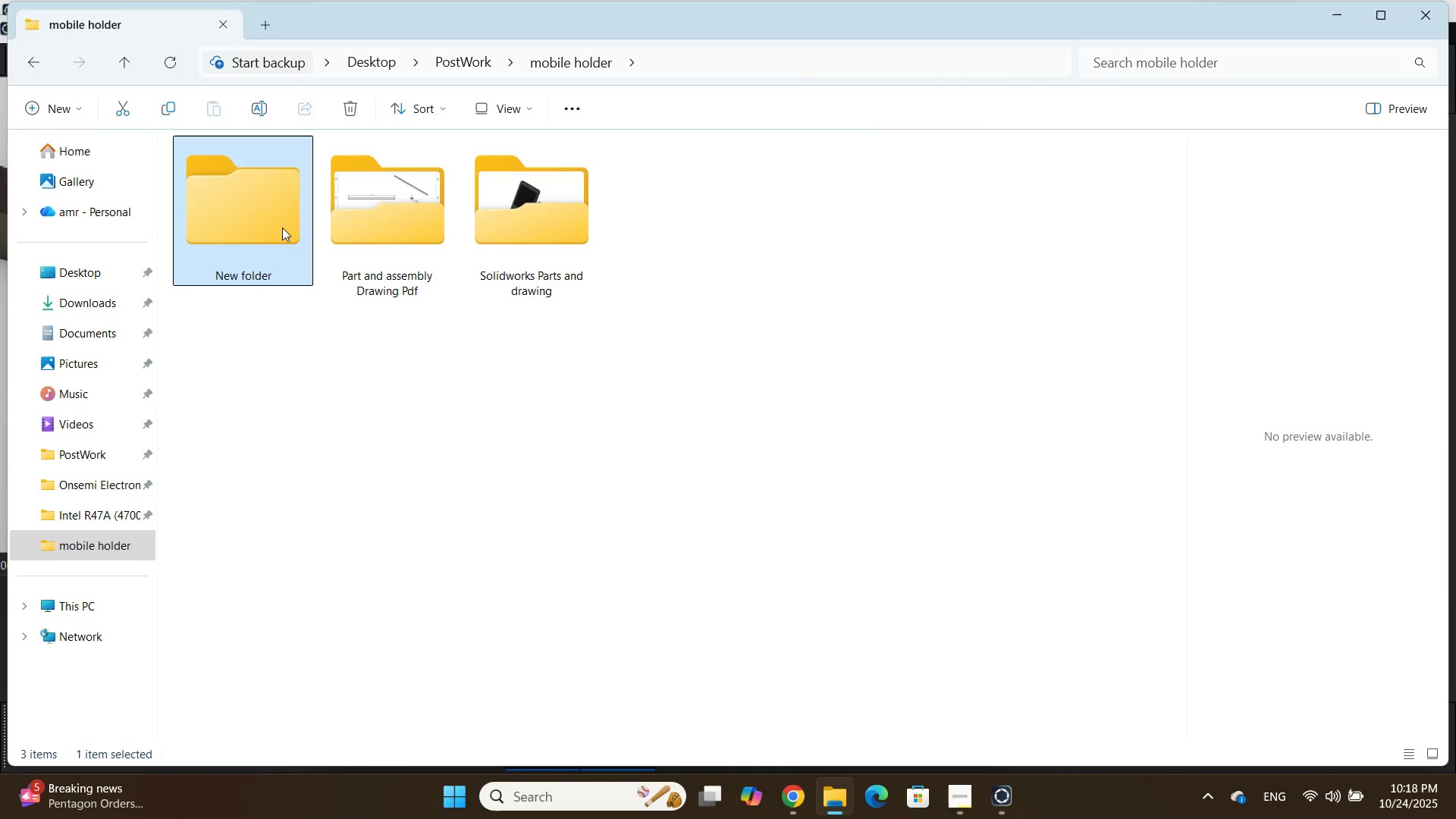 
key(Delete)
 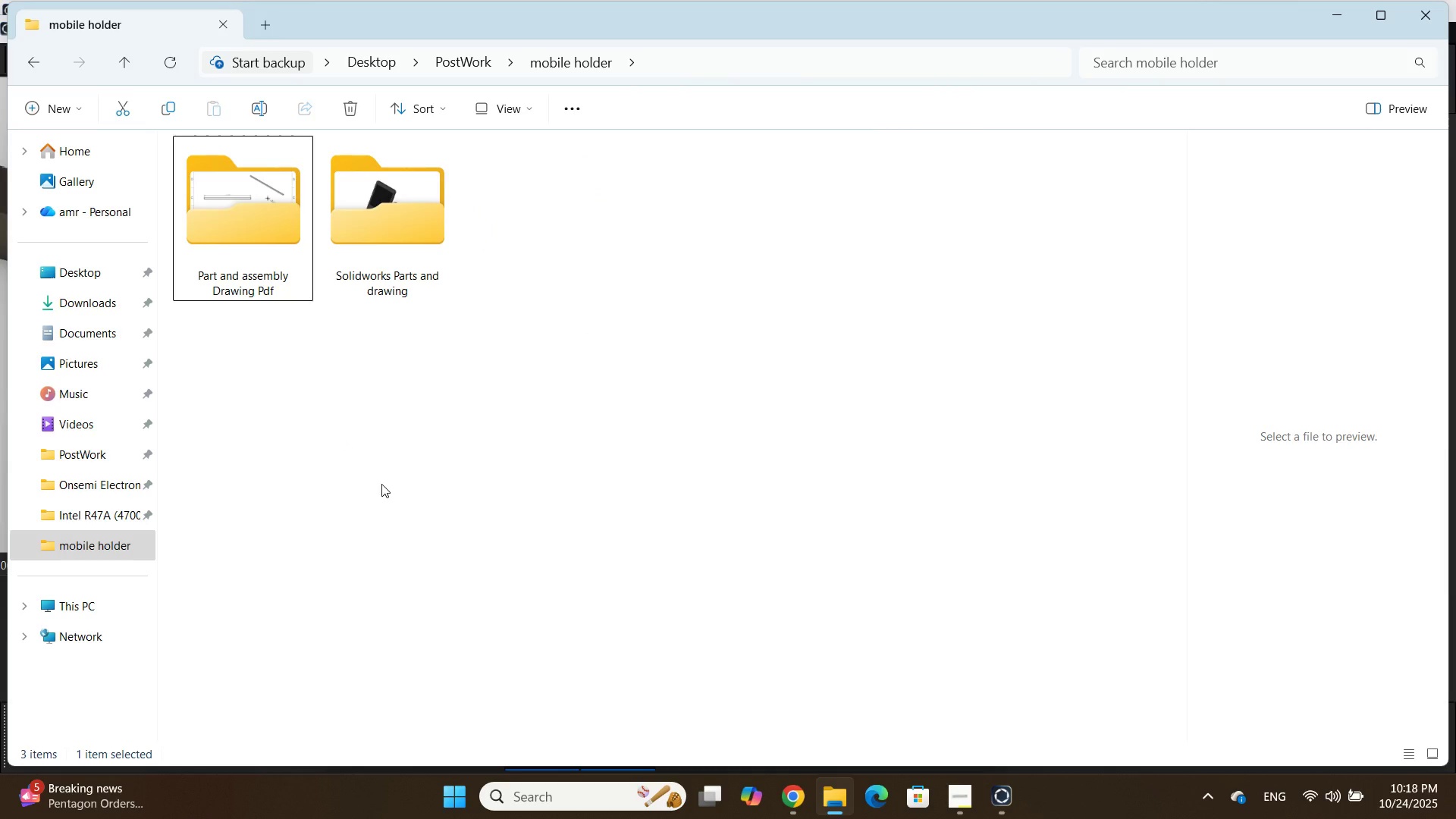 
right_click([382, 484])
 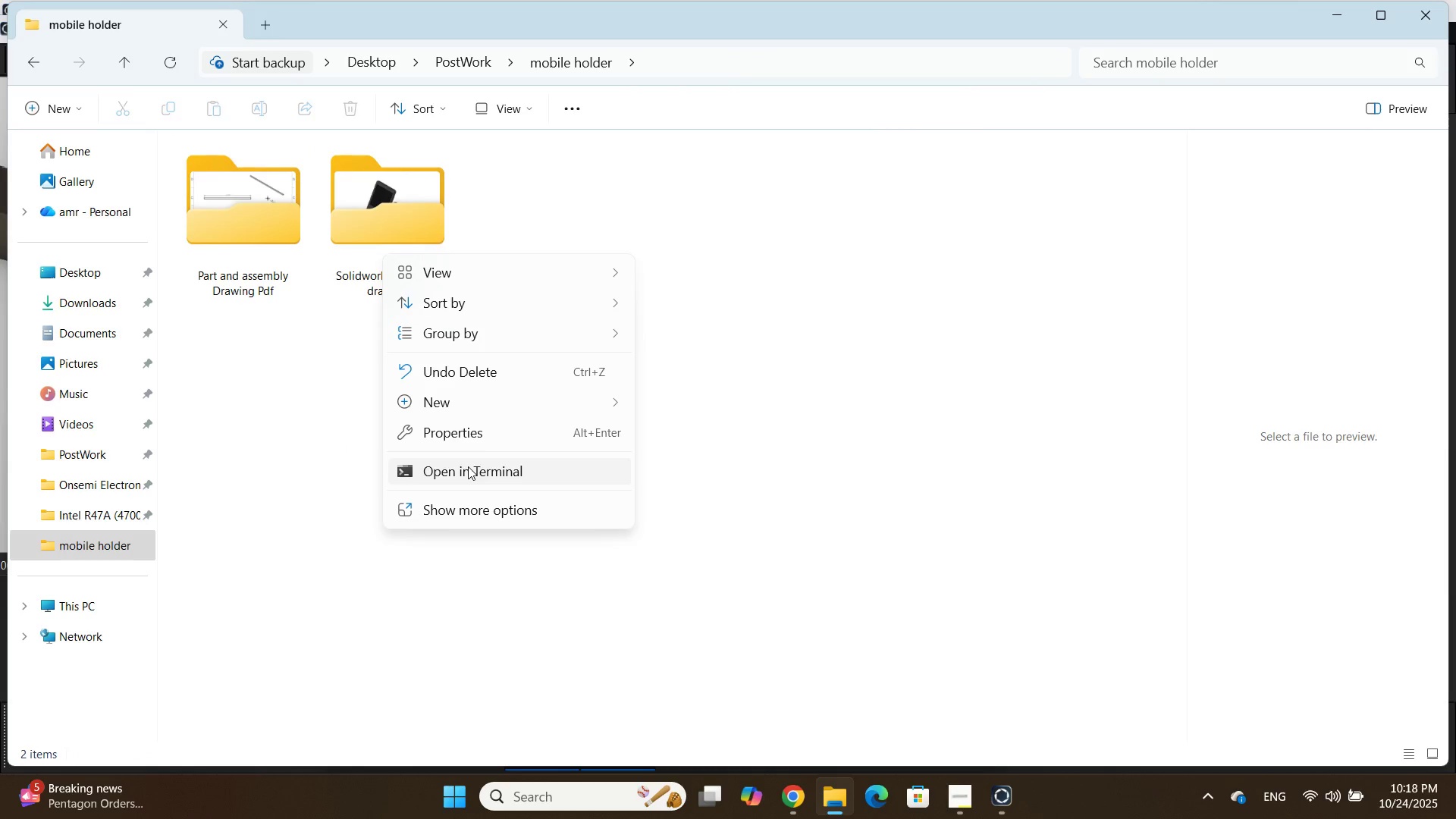 
left_click([484, 406])
 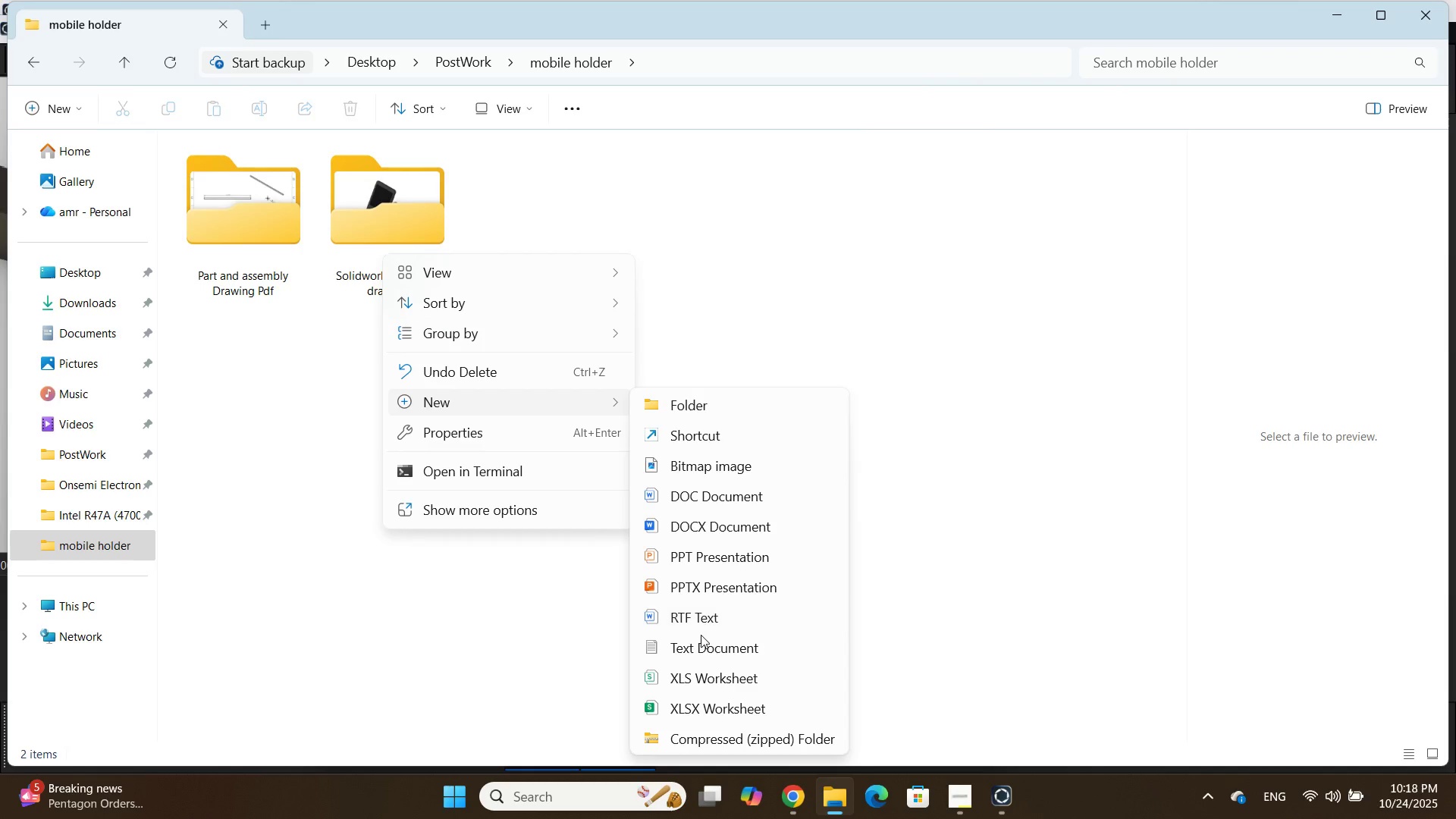 
left_click([698, 645])
 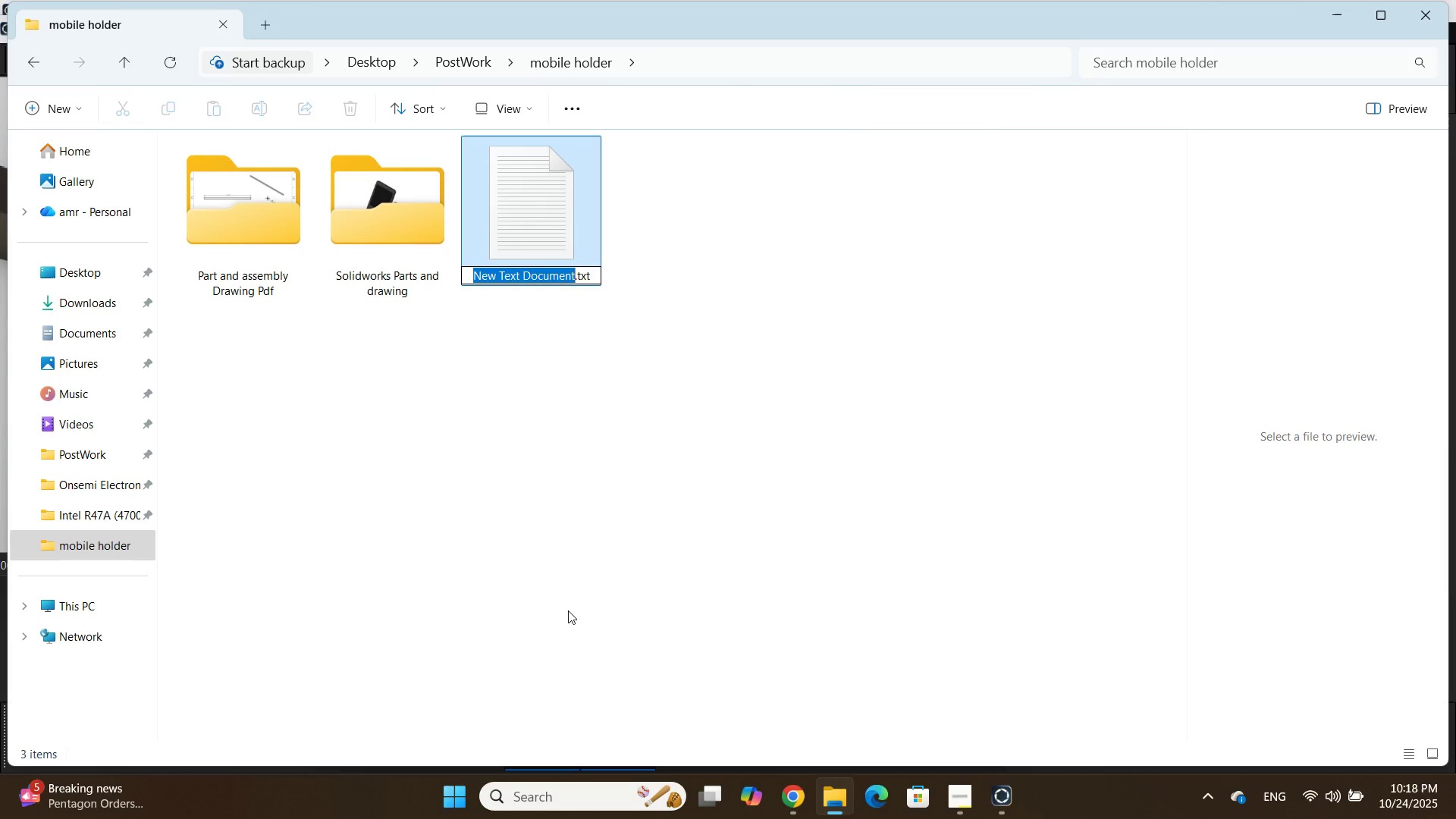 
type(Brief Design Document)
 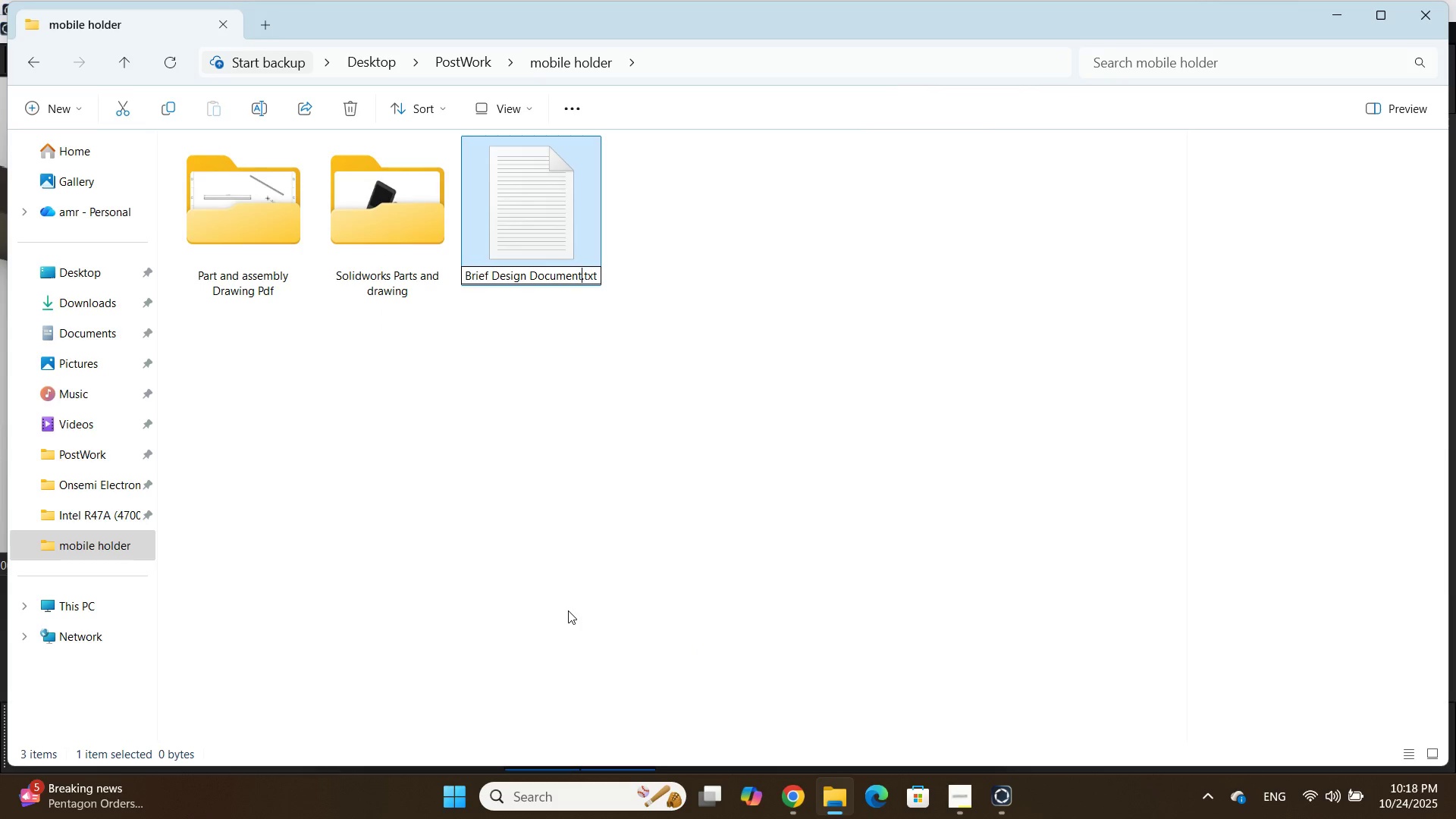 
key(Enter)
 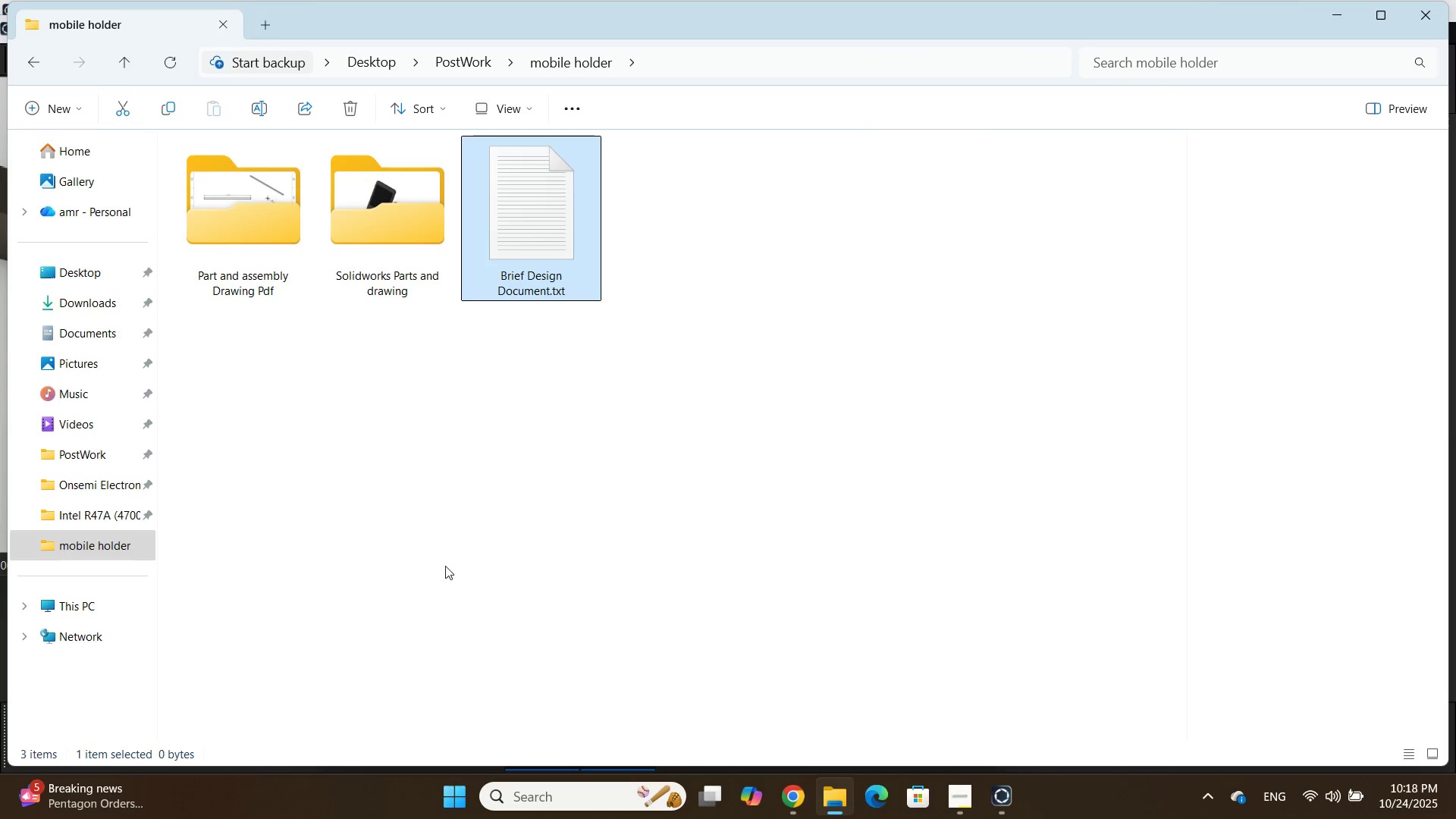 
left_click([617, 497])
 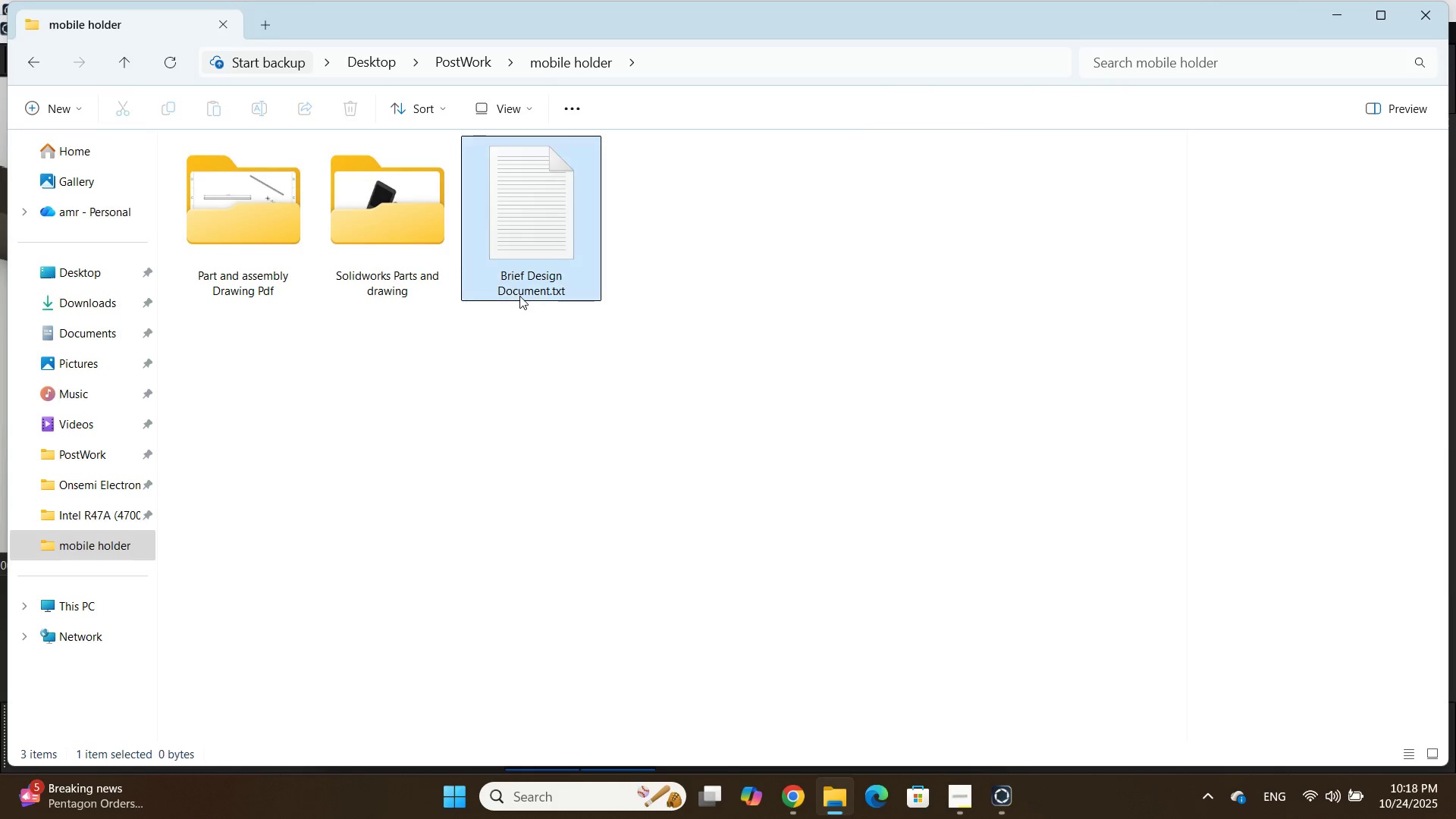 
double_click([519, 296])
 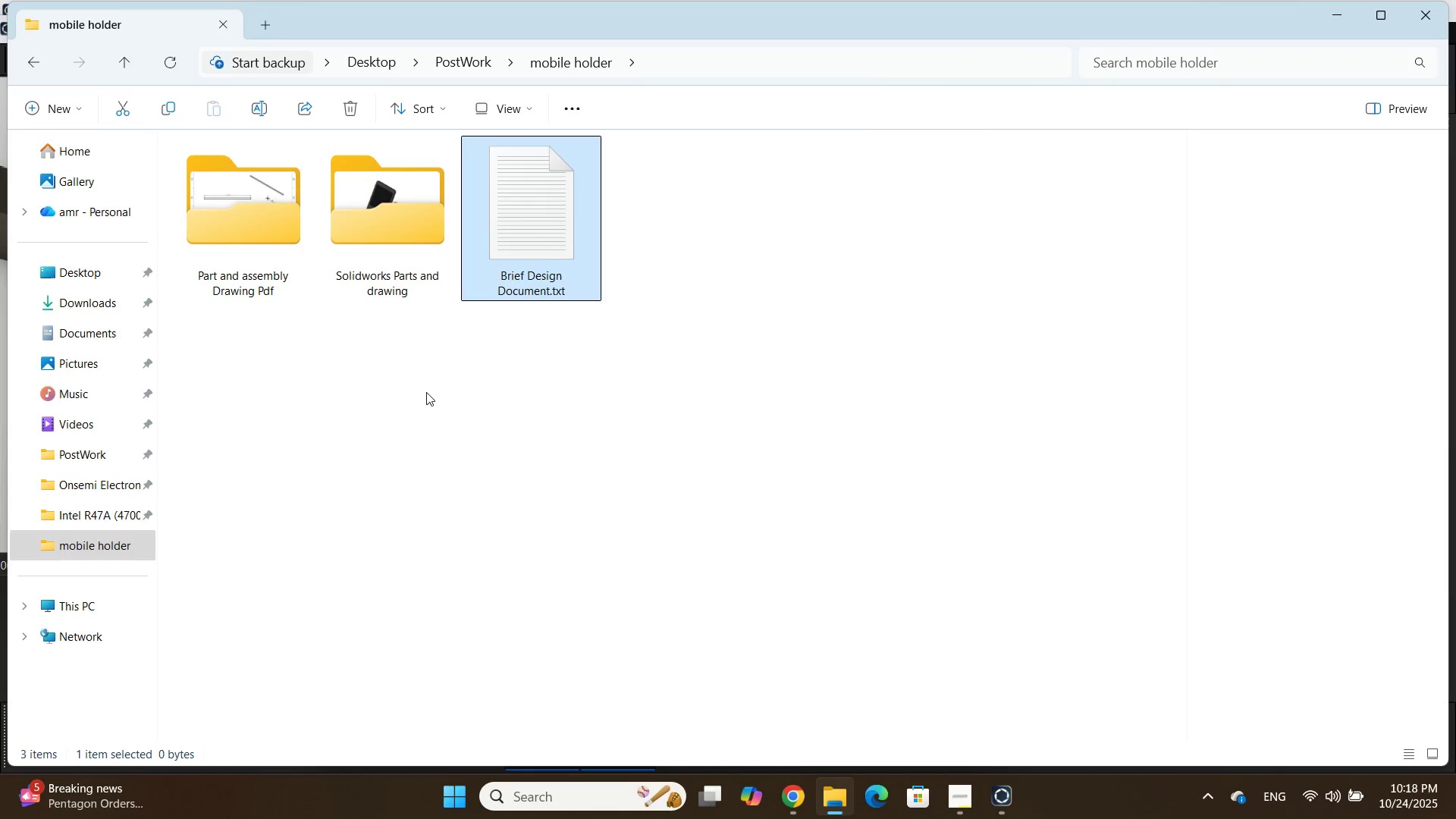 
hold_key(key=ControlLeft, duration=0.48)
 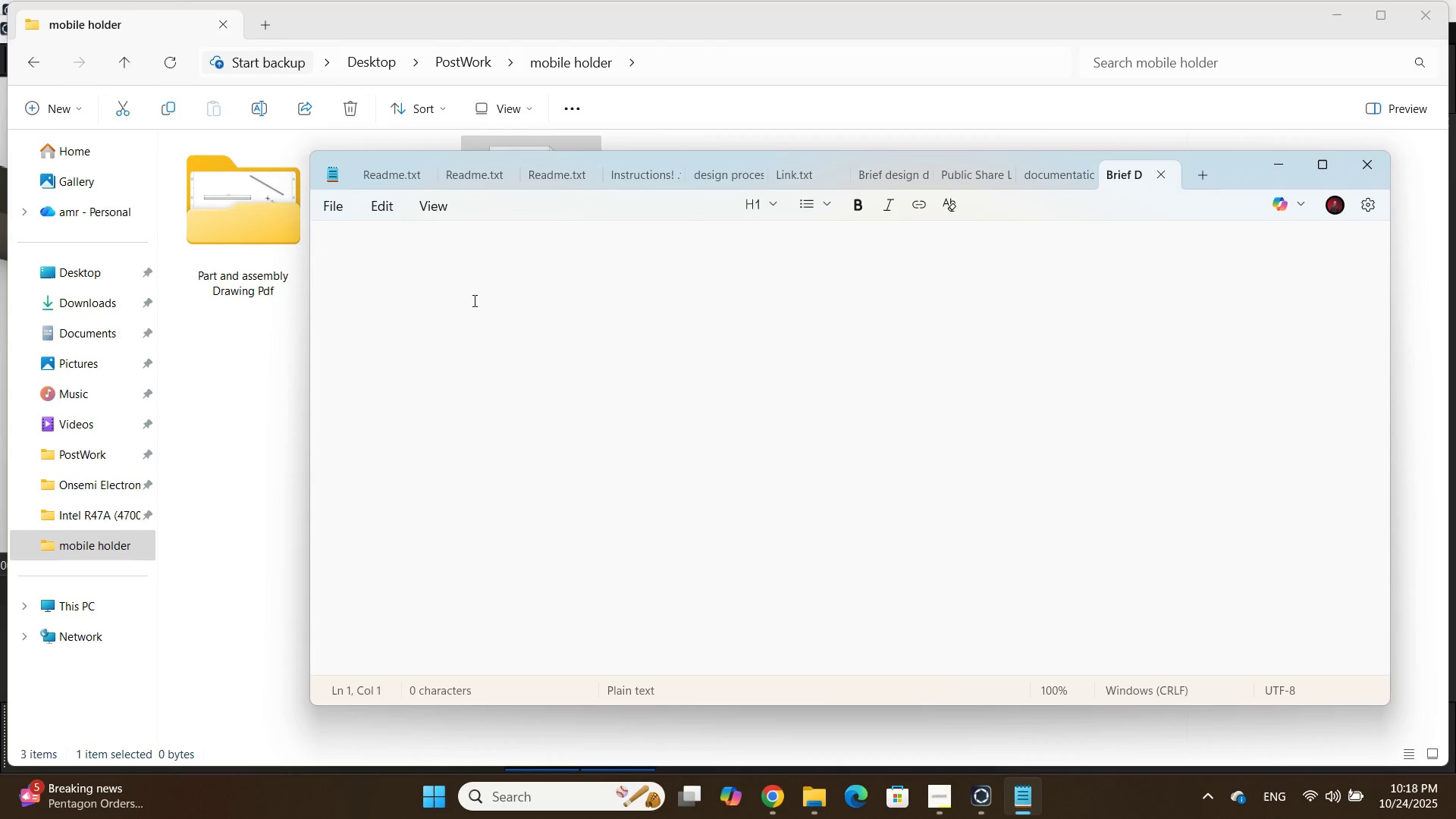 
wait(5.55)
 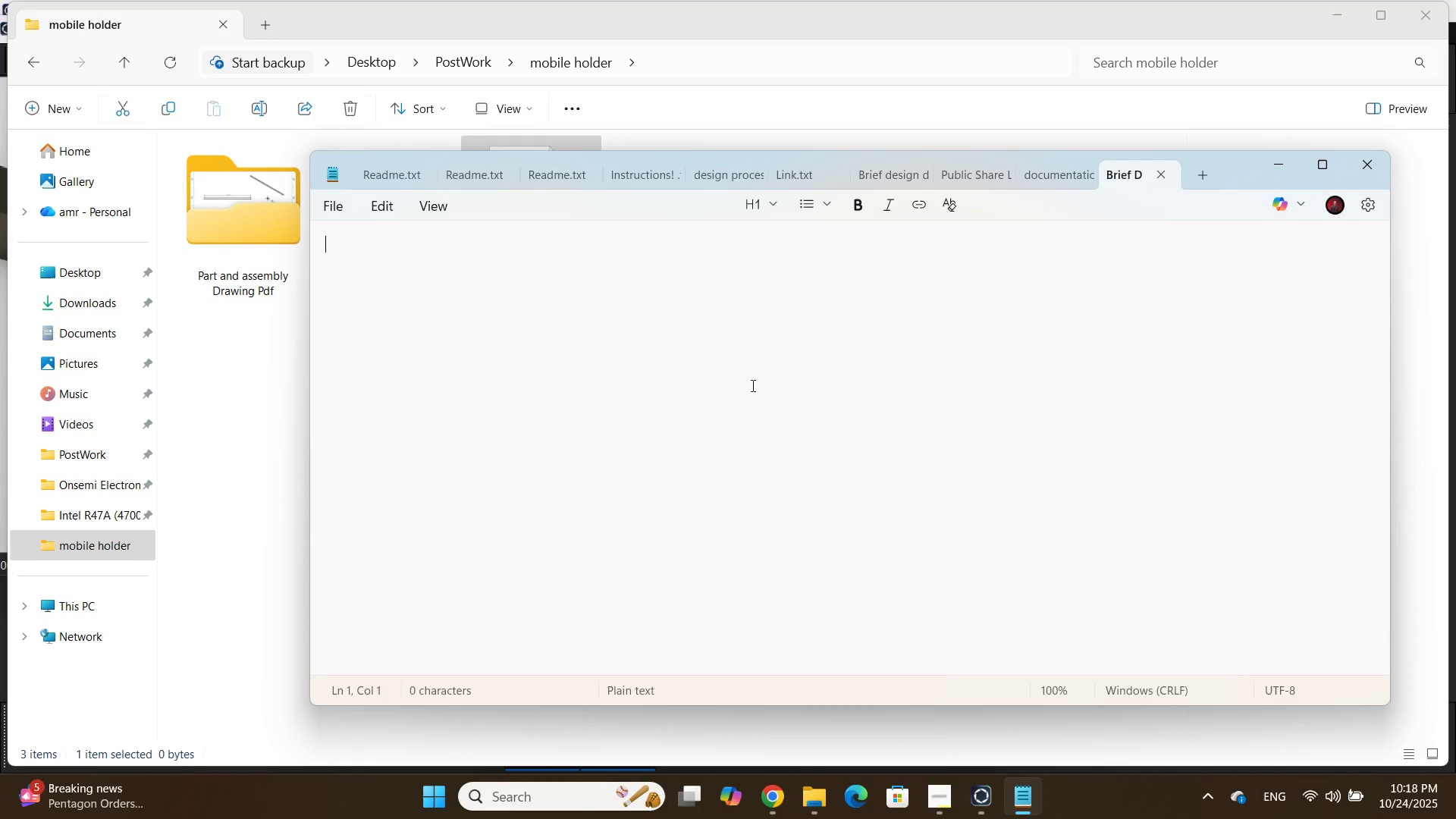 
type(1. Purpsoe)
 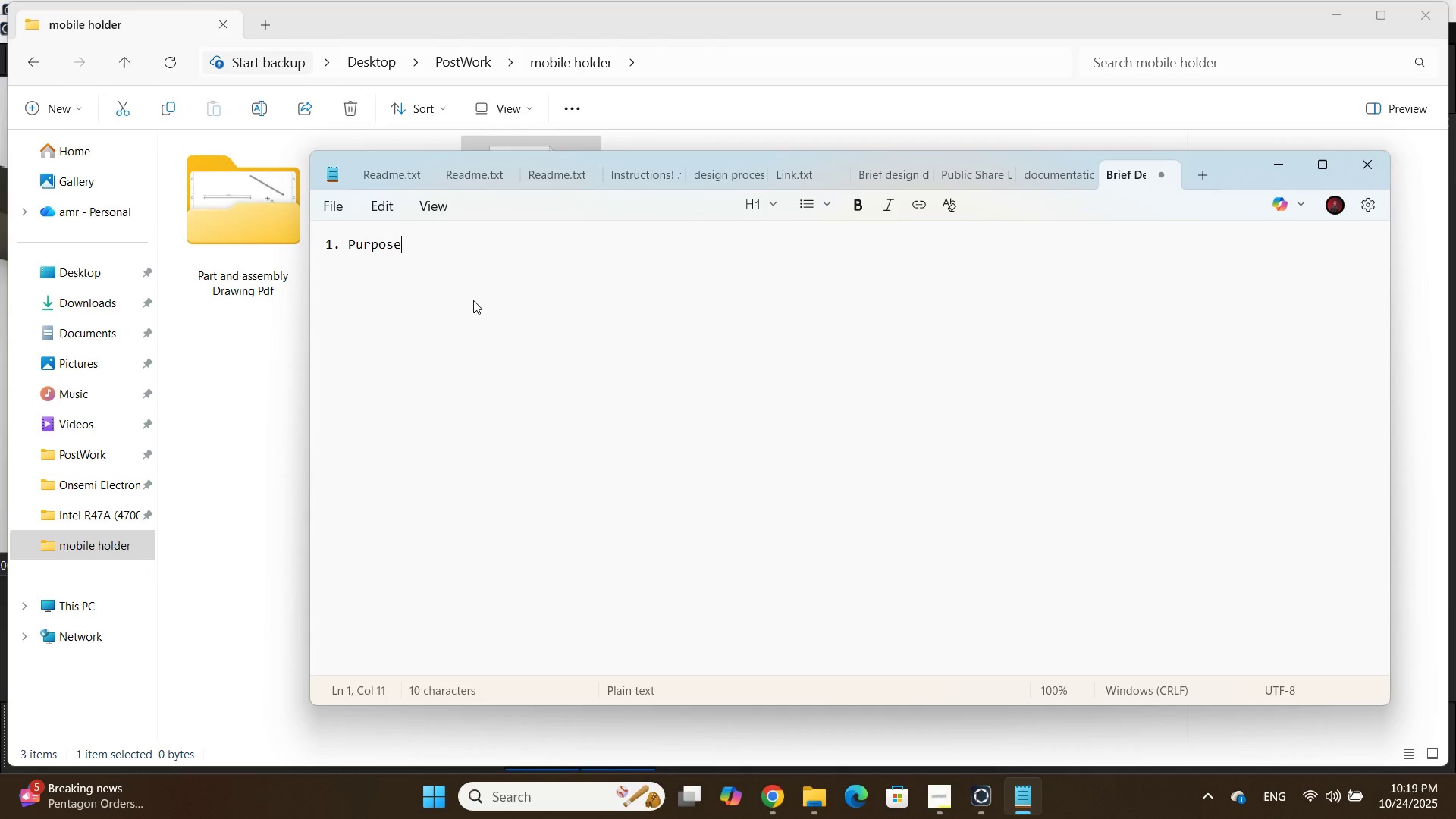 
key(Enter)
 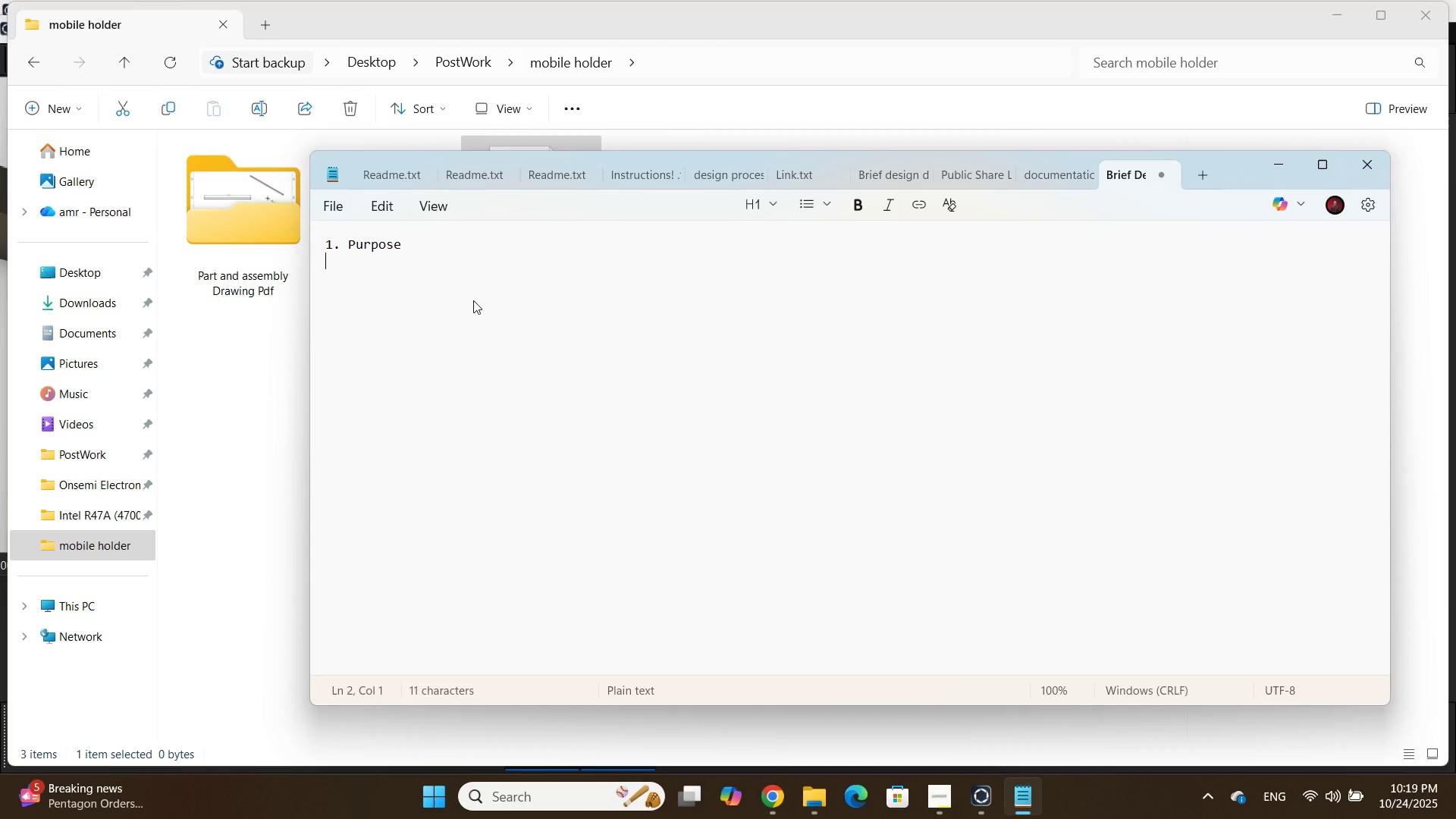 
wait(10.35)
 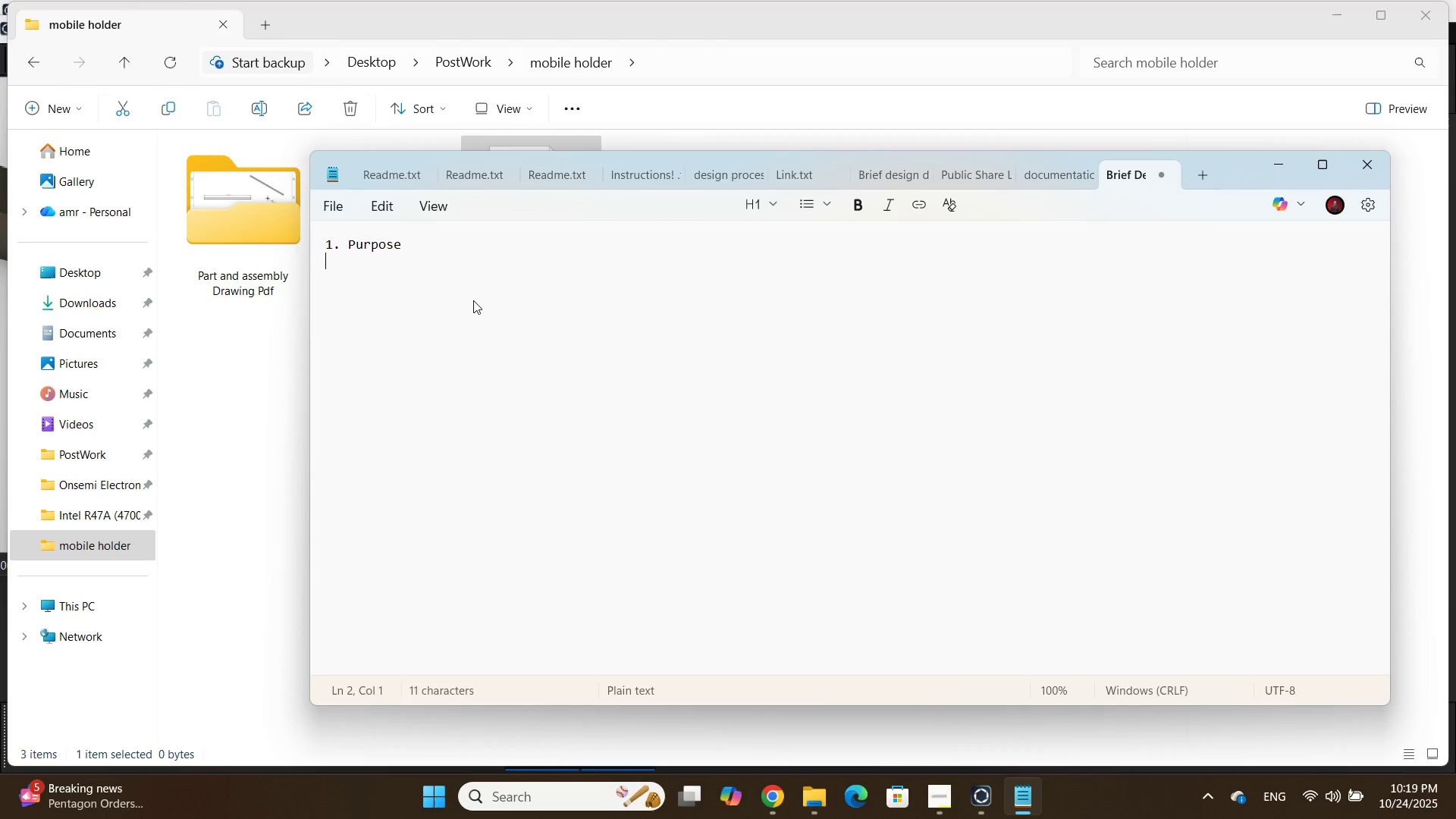 
type(This phone )
 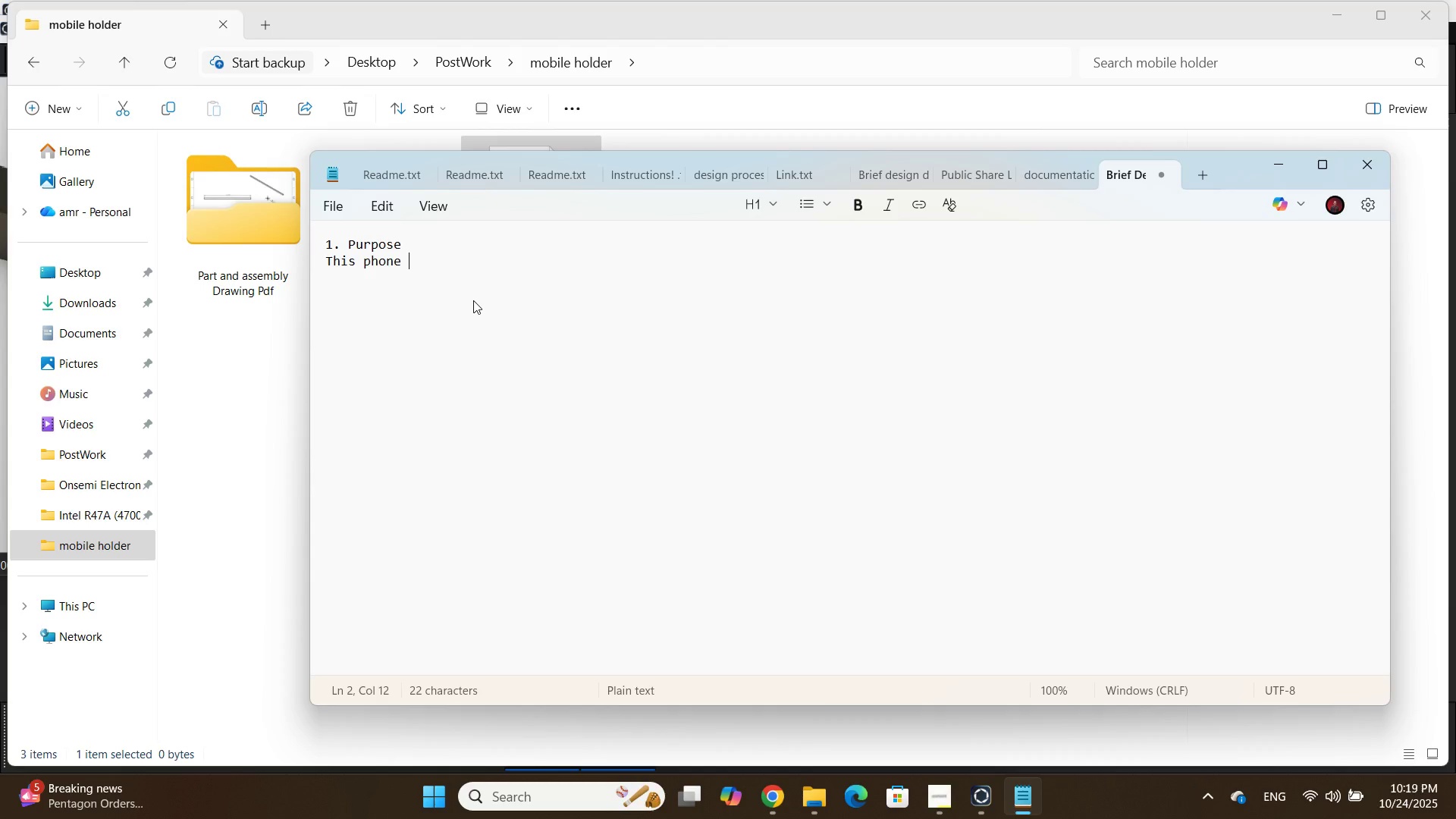 
type(holder was designed to make daily use more comfortable - )
 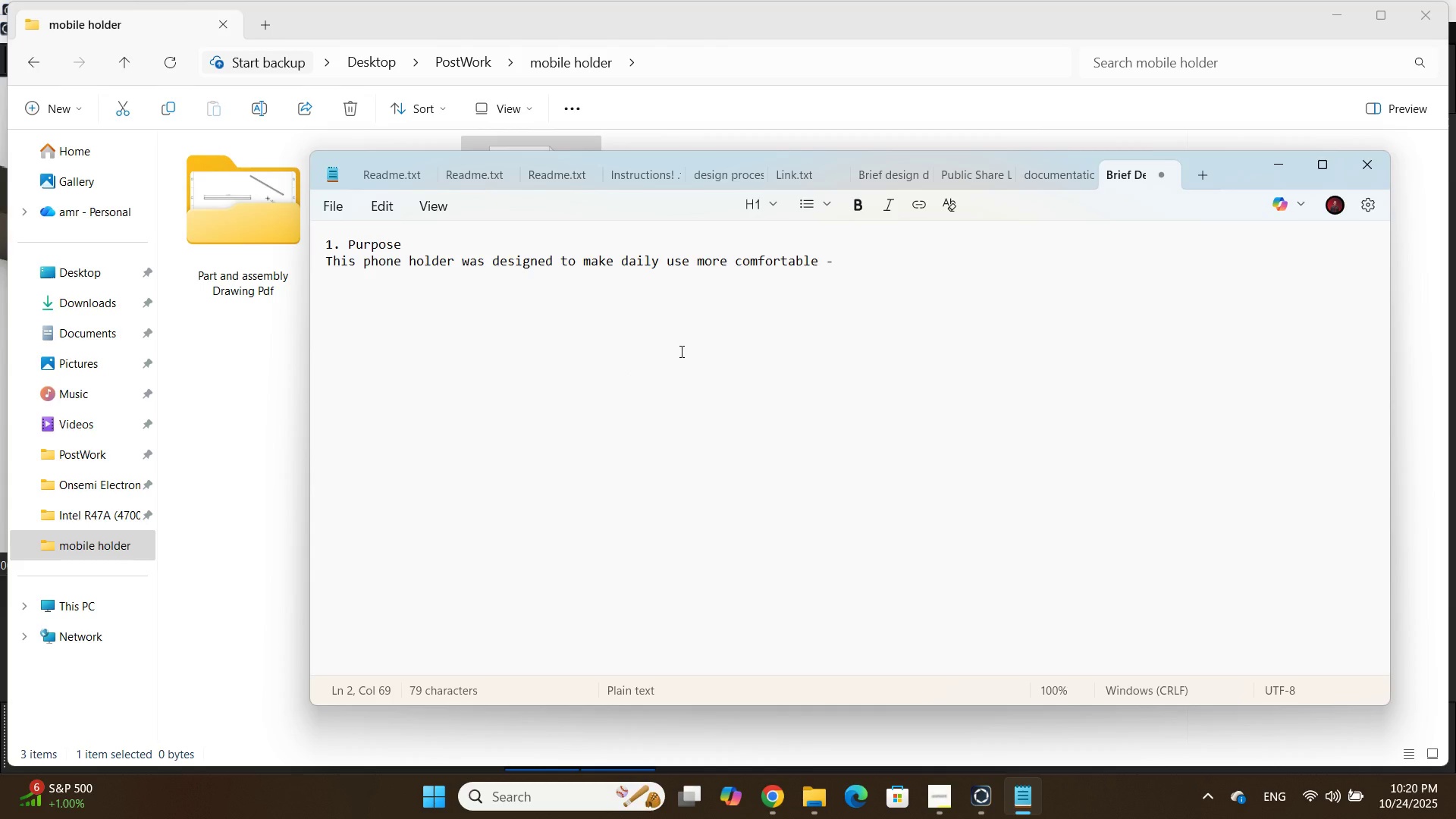 
wait(77.79)
 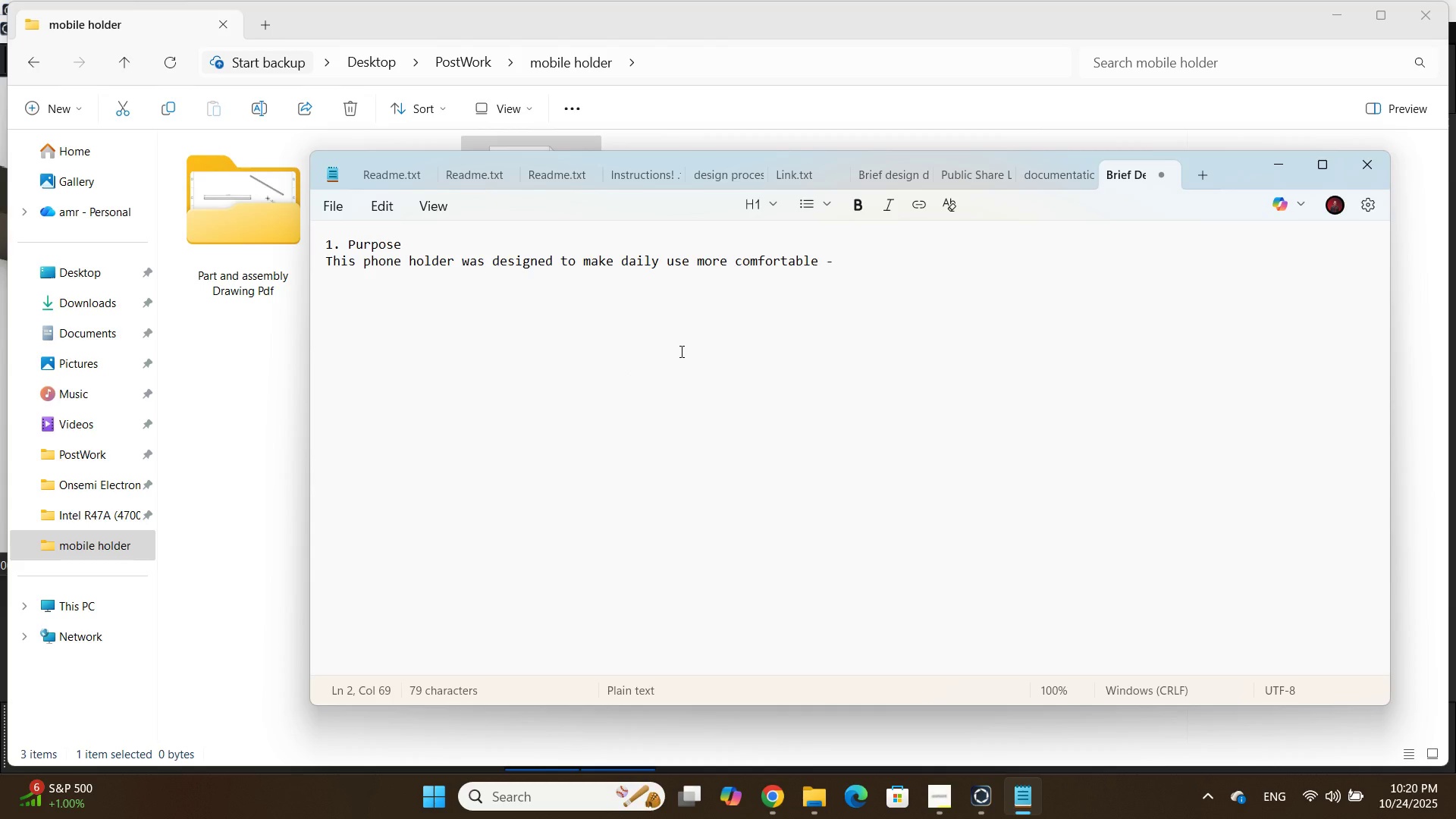 
type(e)
key(Backspace)
type(Esp)
key(Backspace)
key(Backspace)
key(Backspace)
type(especially for peoplr )
key(Backspace)
key(Backspace)
type(e who watch videos, take video calls or work while keeping their phone upright. the goal was to have something simple, foldable, and stable that doesnot take much space on the desk or vn in a bag.)
 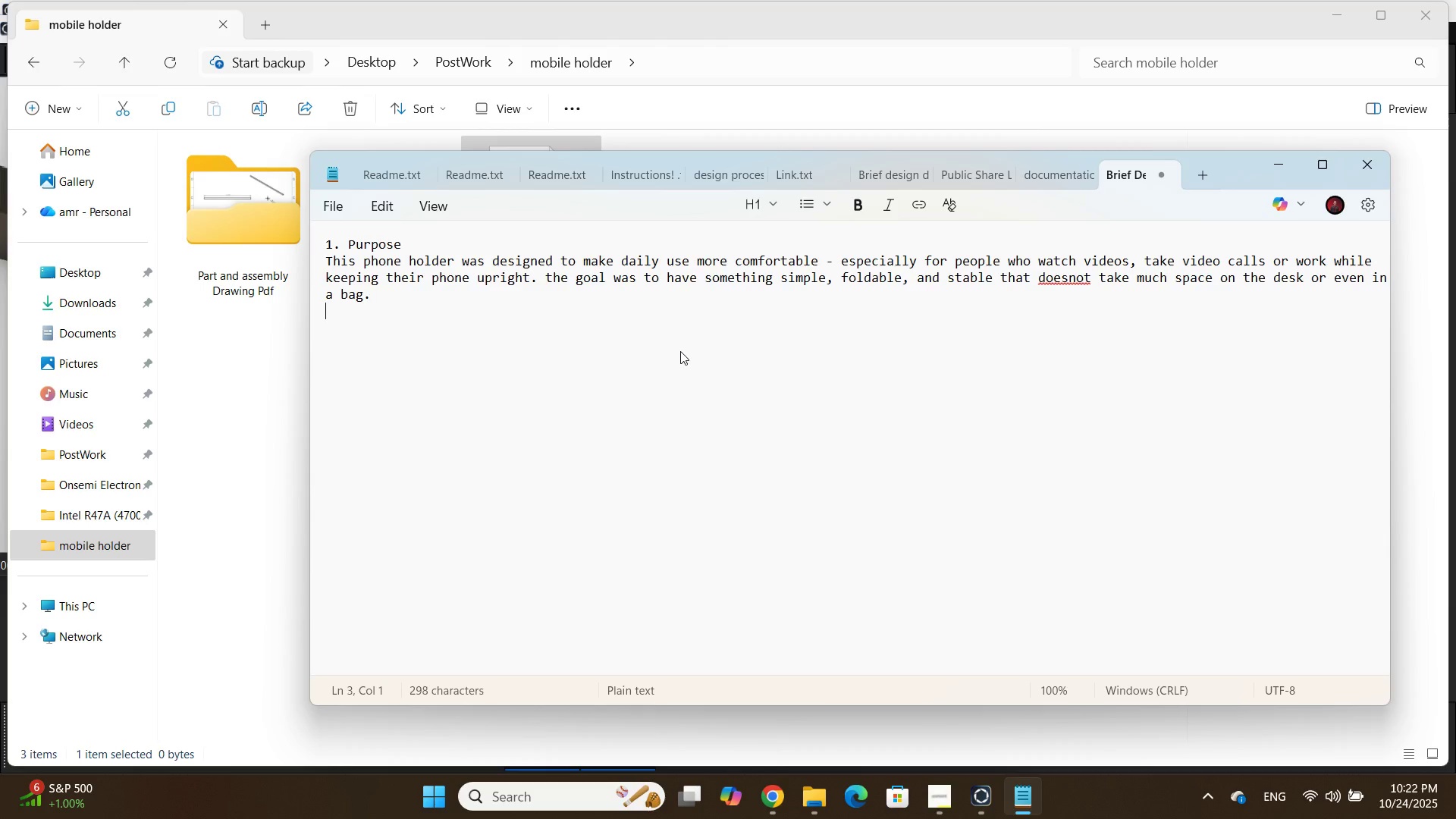 
key(Enter)
 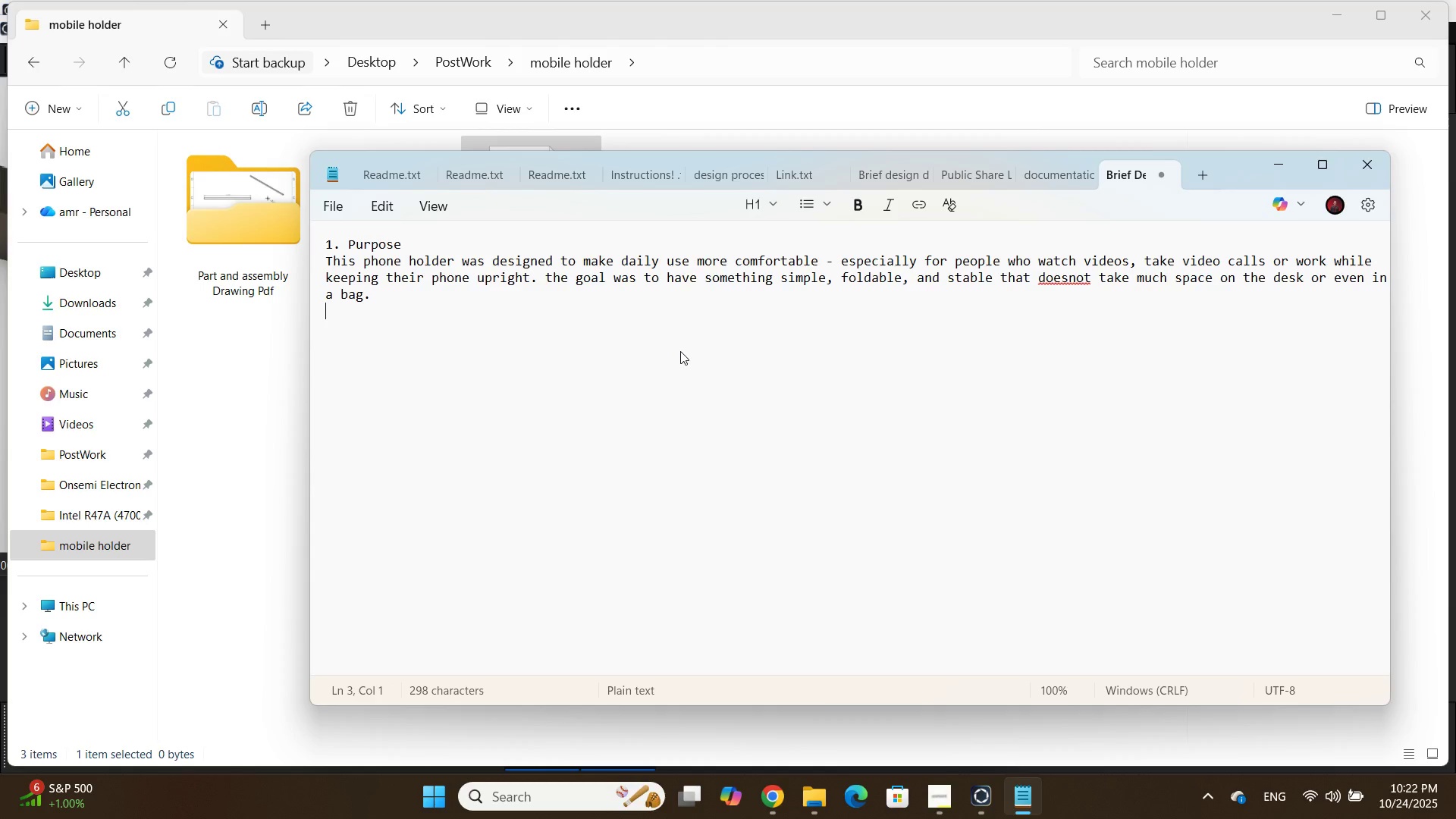 
key(Enter)
 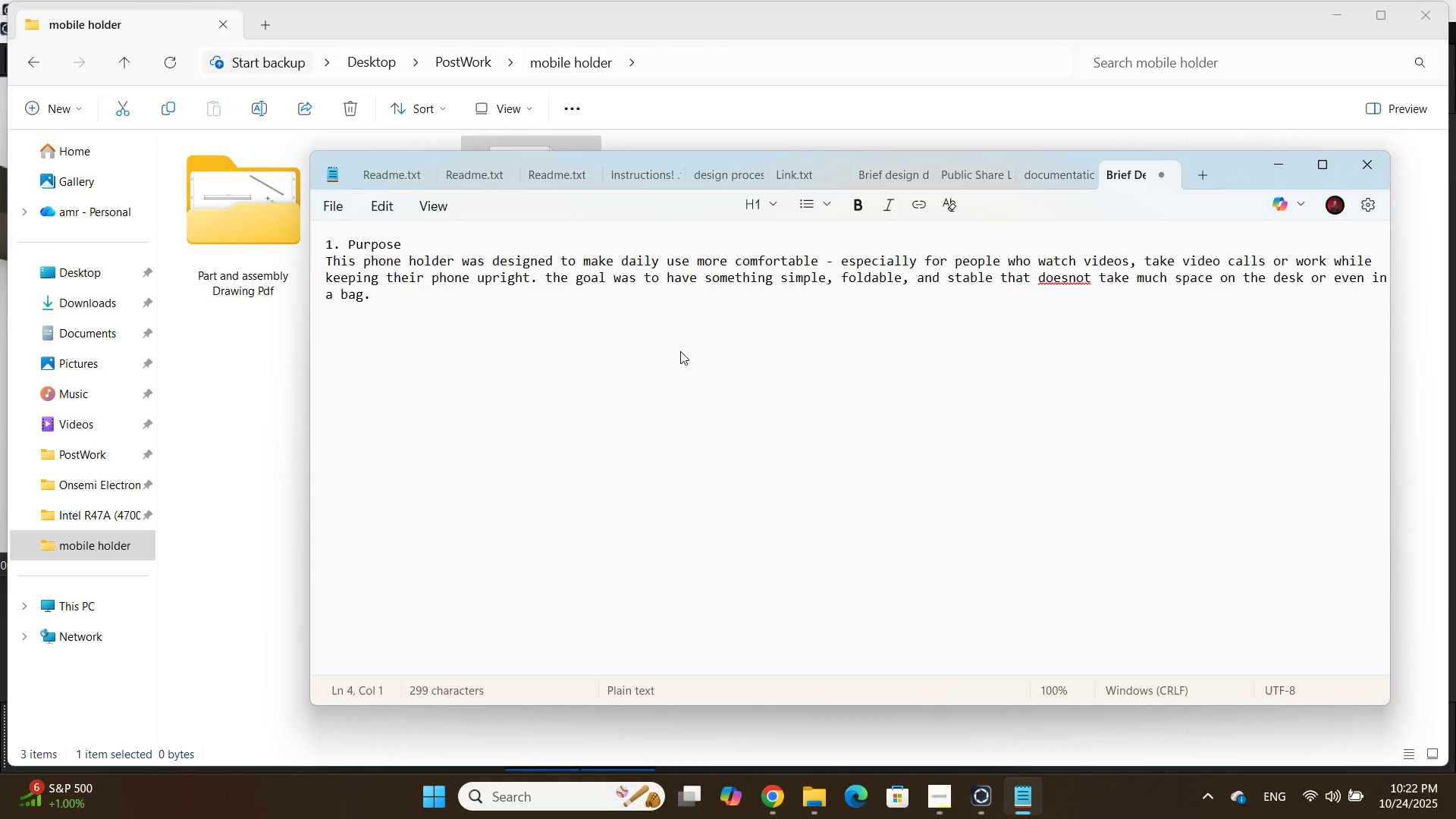 
type(2. Main features)
 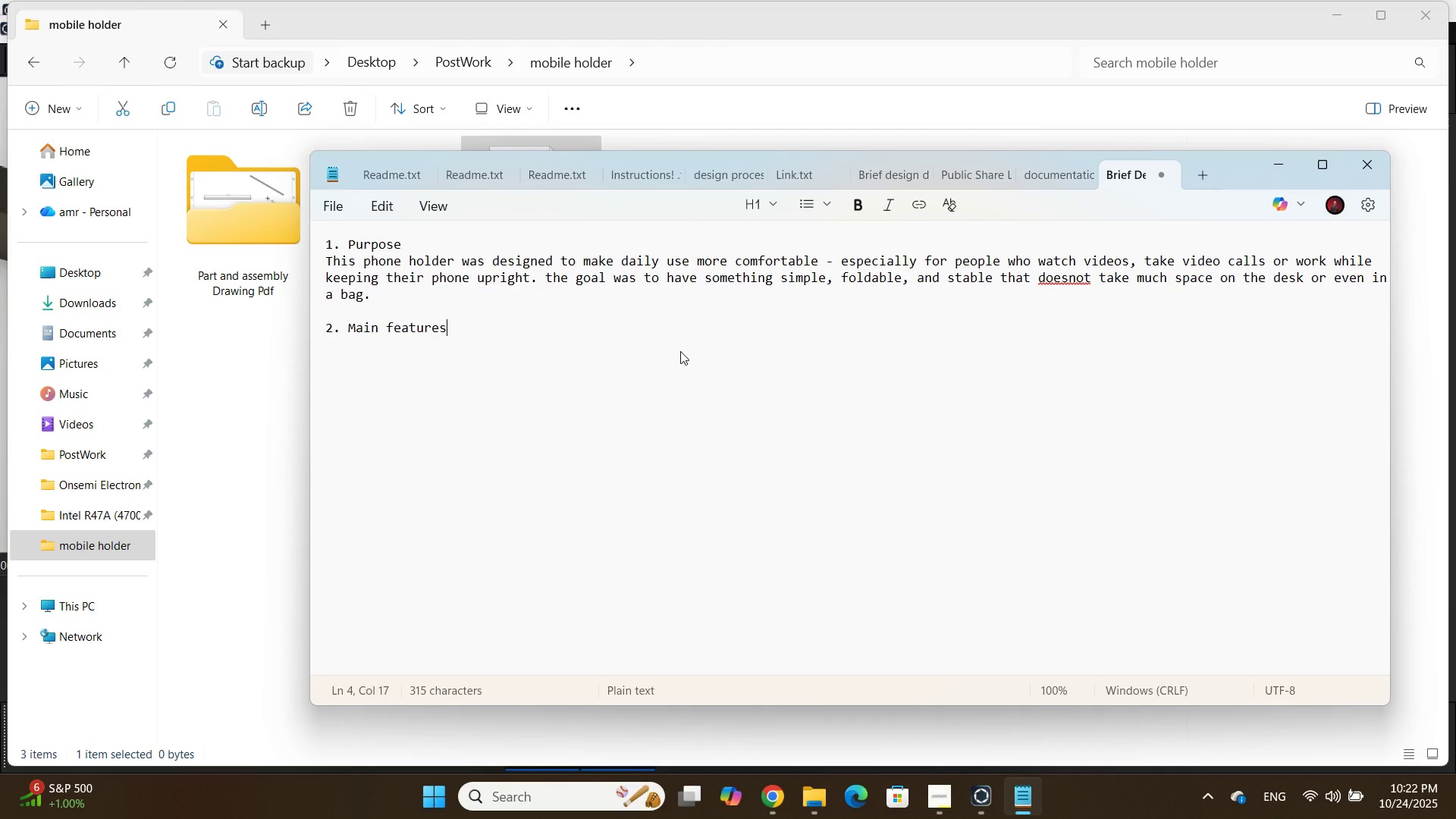 
key(Enter)
 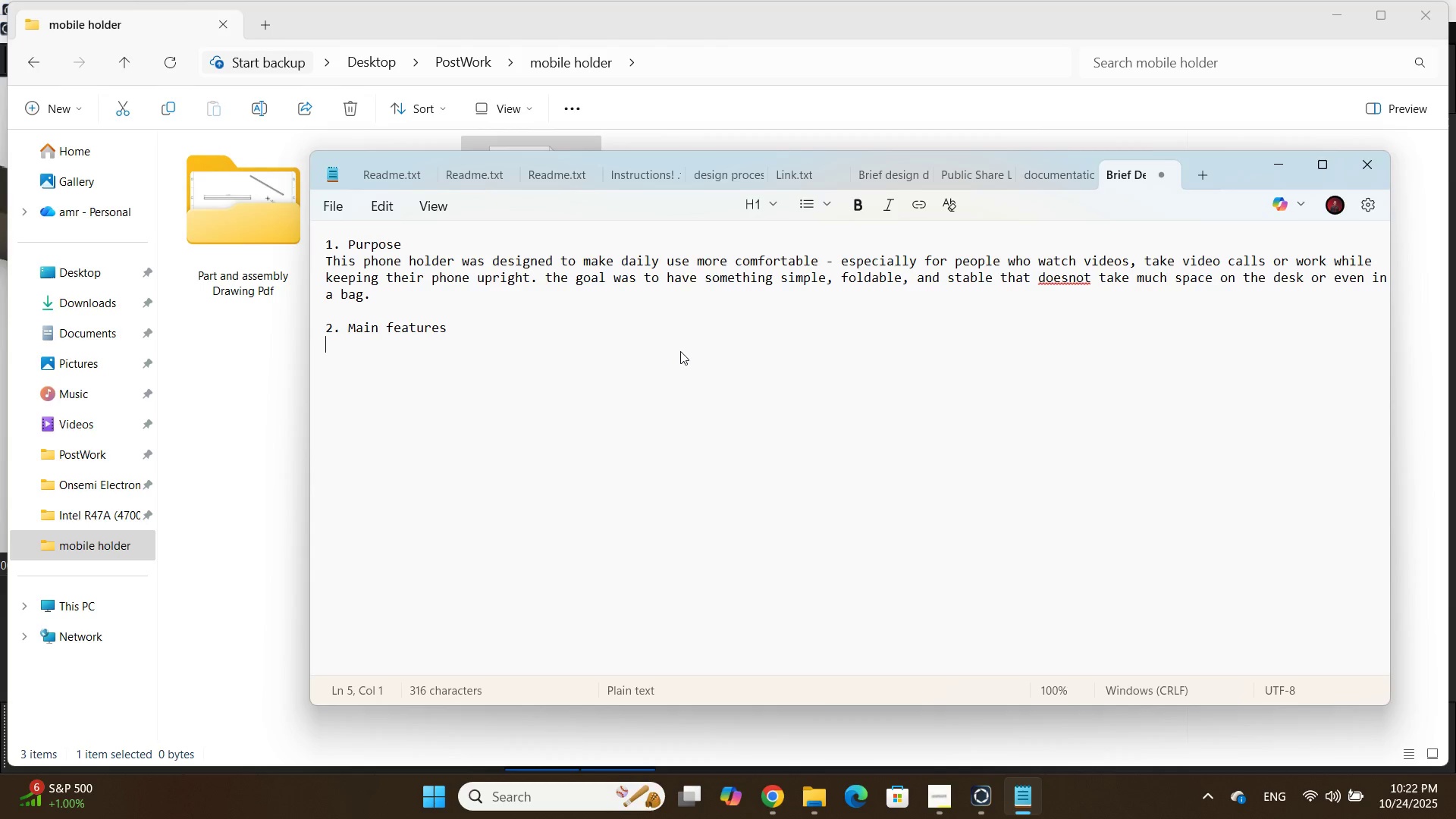 
type(Foldable body: the whole stand can fold completely flat which makes it easy to carry around or store in a laptop bag. it opens smoothly with a single hinge and can be set up in few seconds.)
 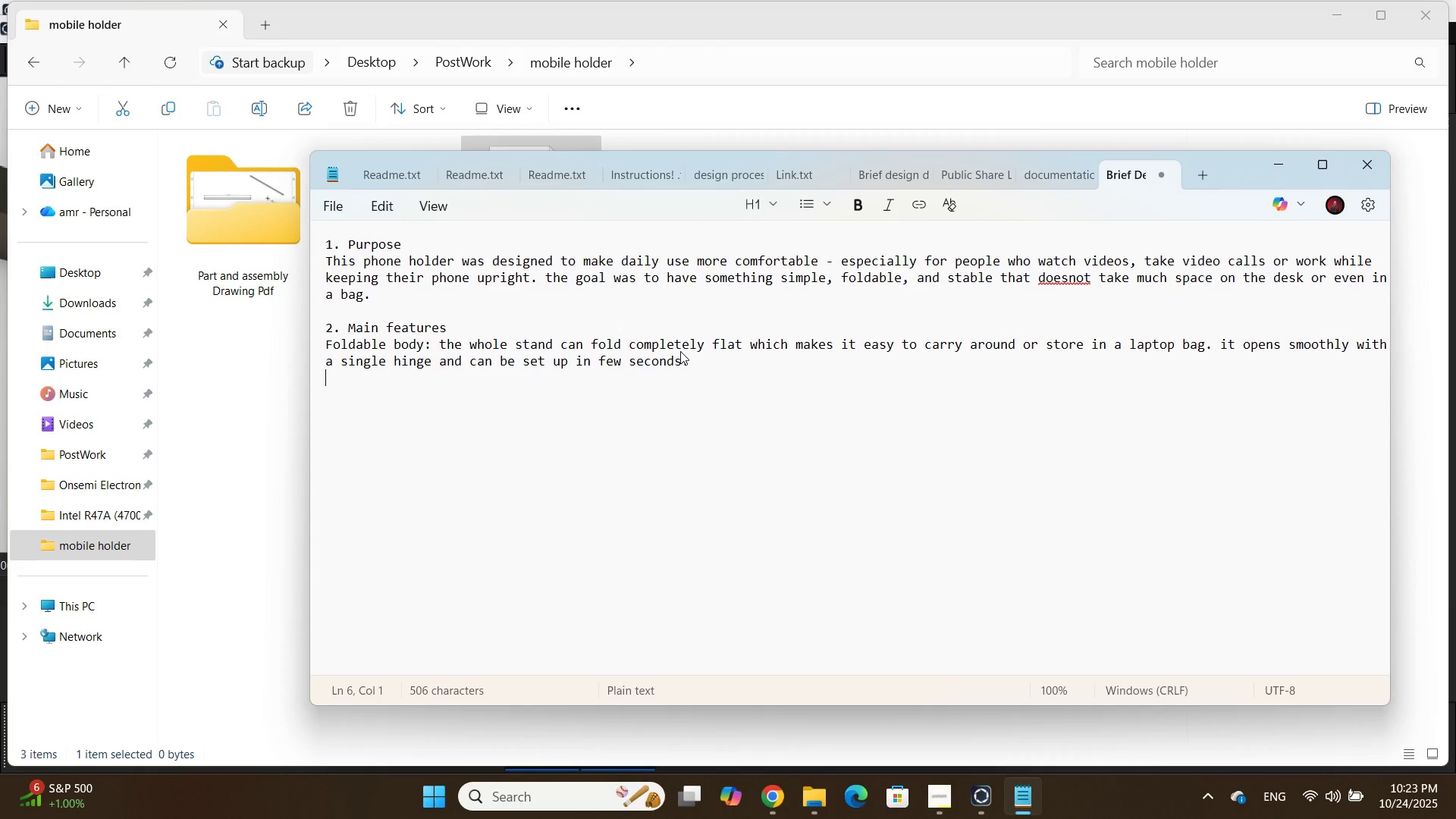 
 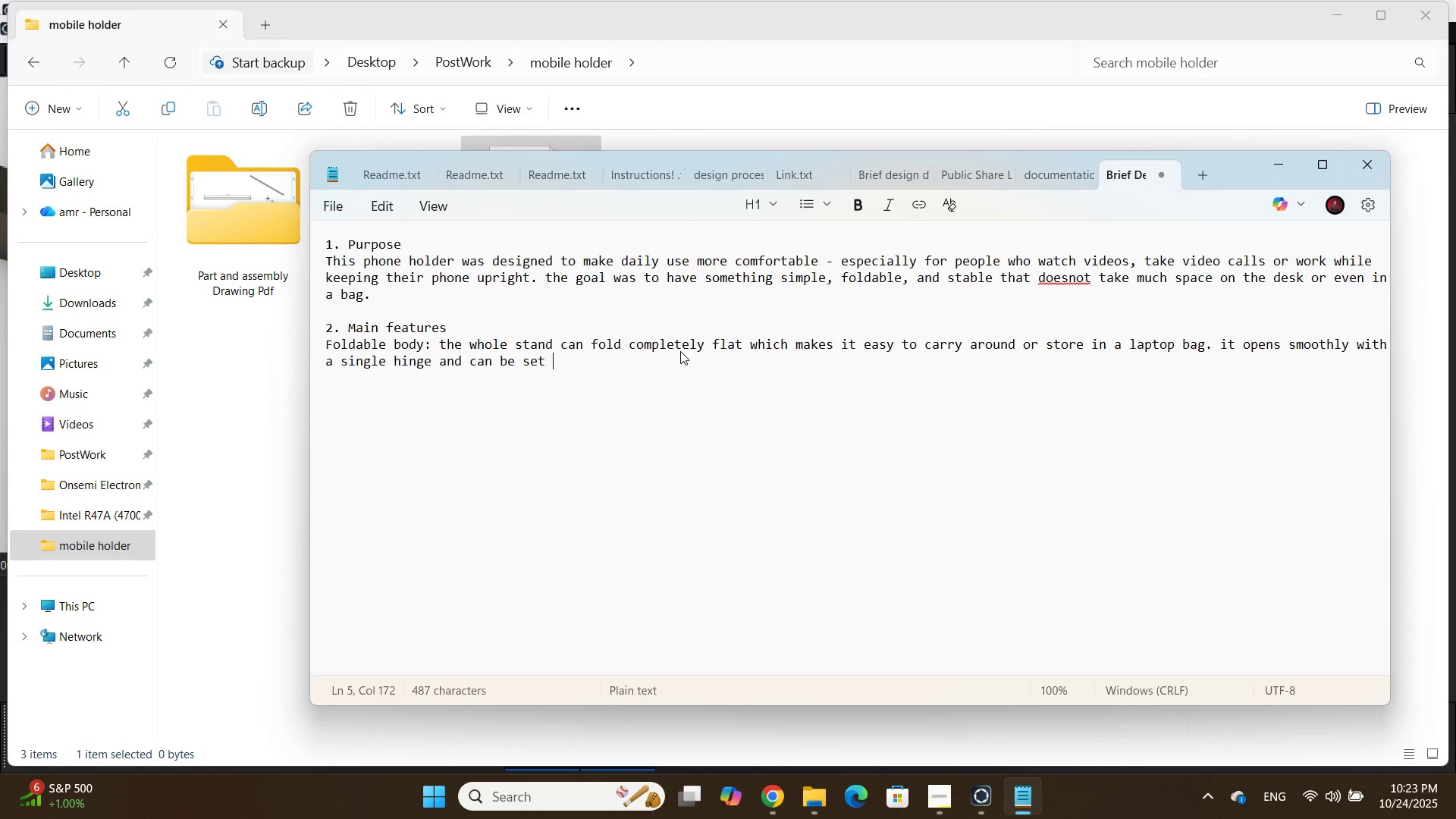 
key(Enter)
 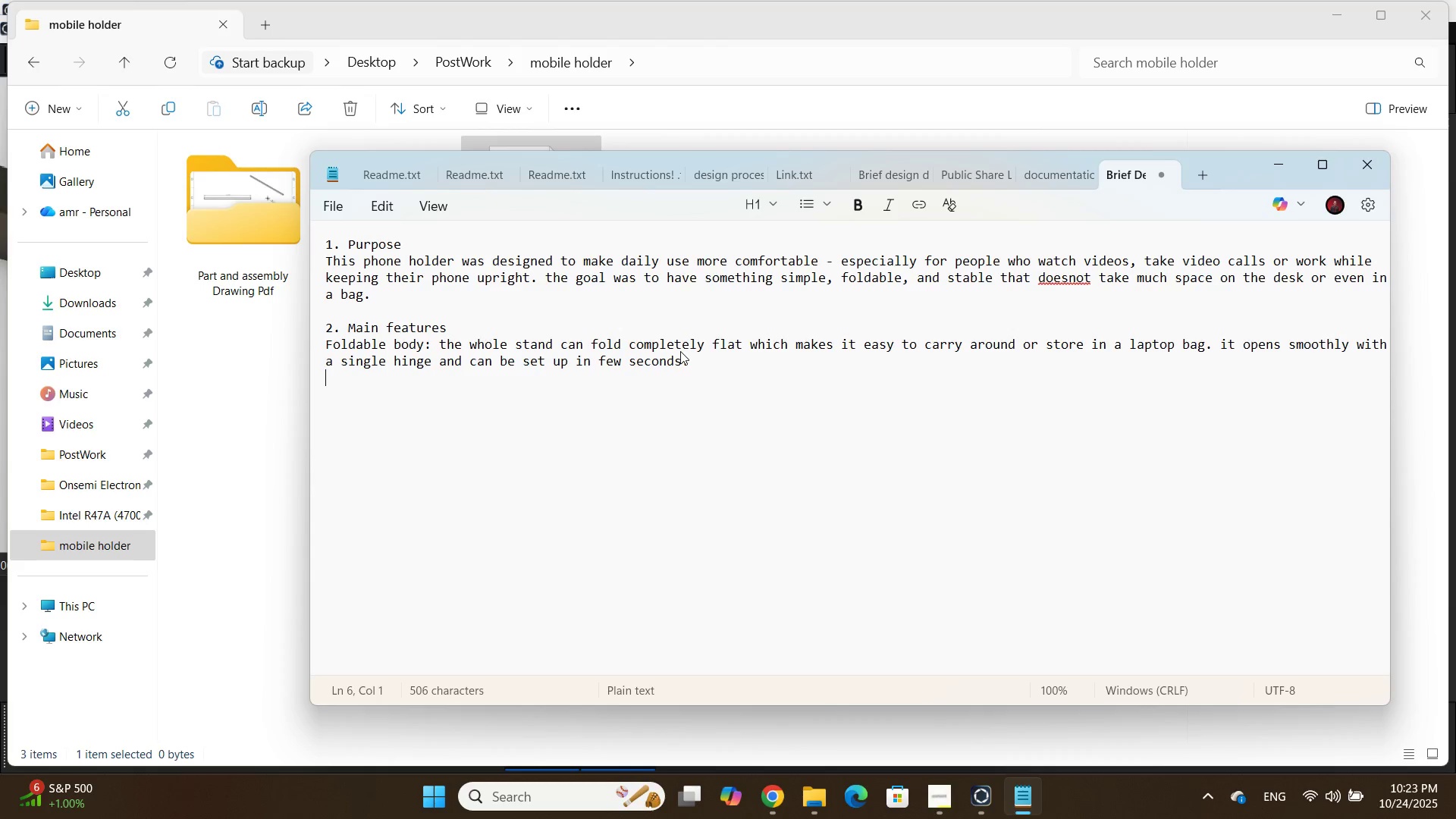 
wait(5.95)
 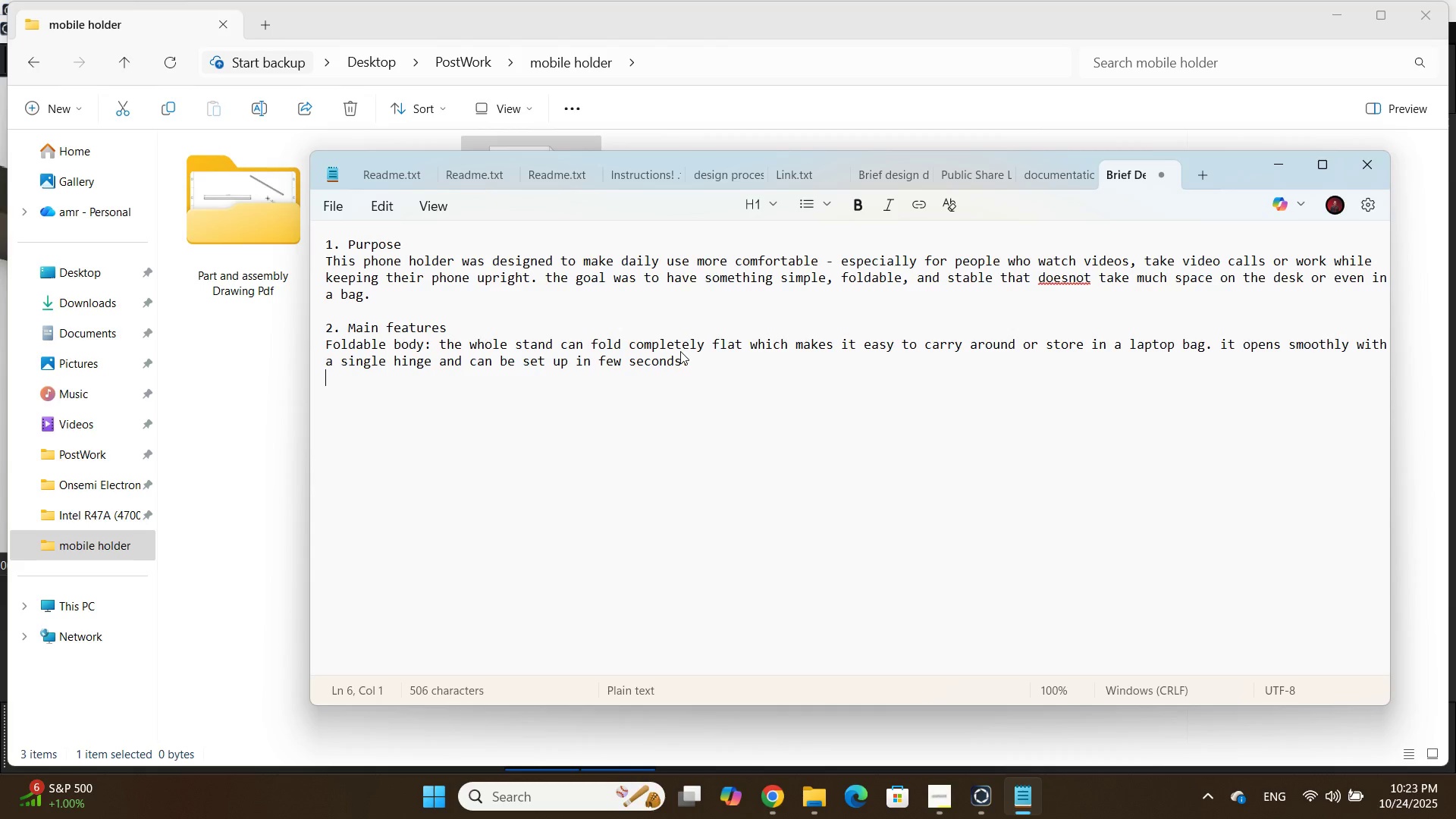 
key(Enter)
 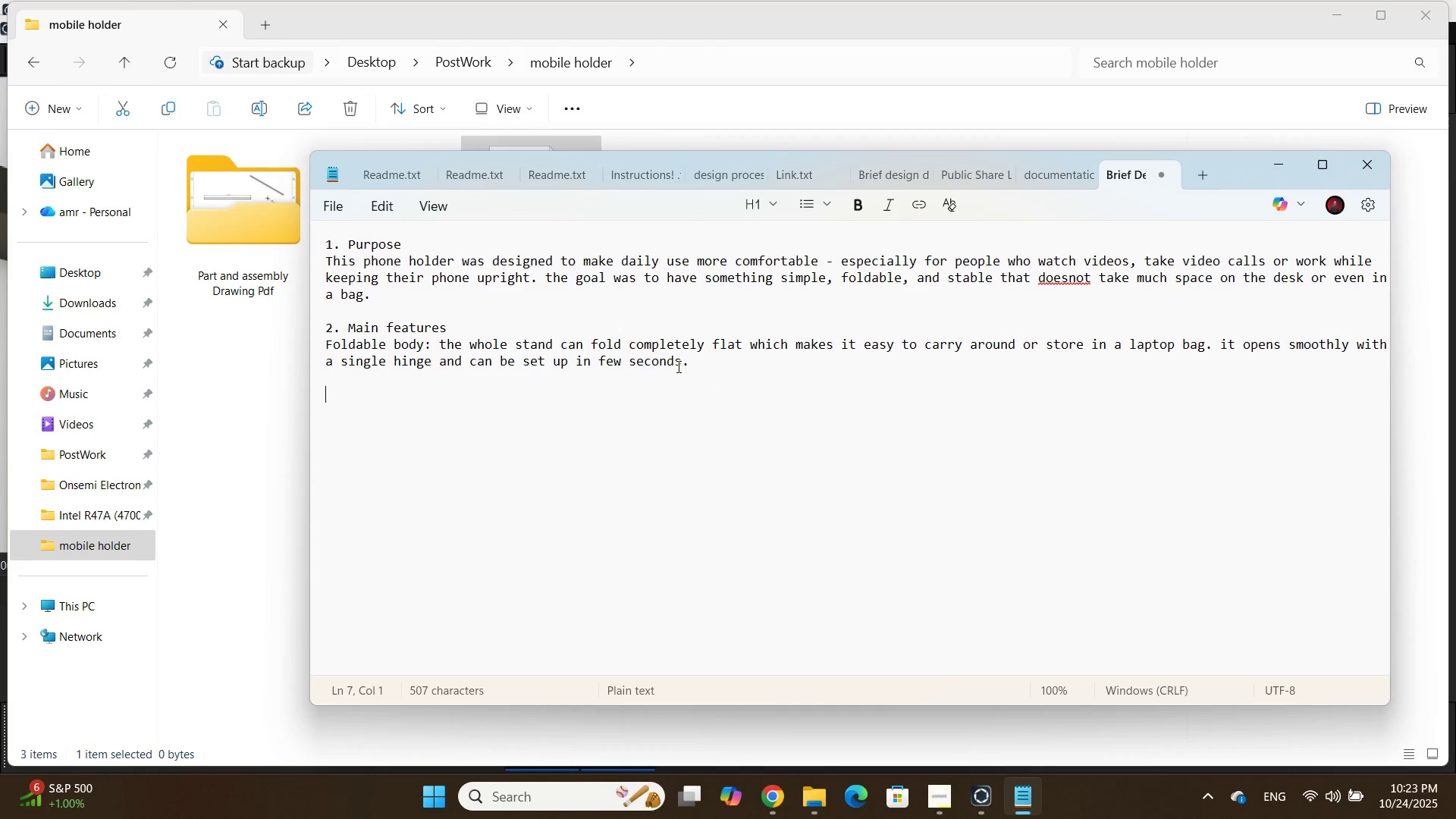 
left_click([638, 317])
 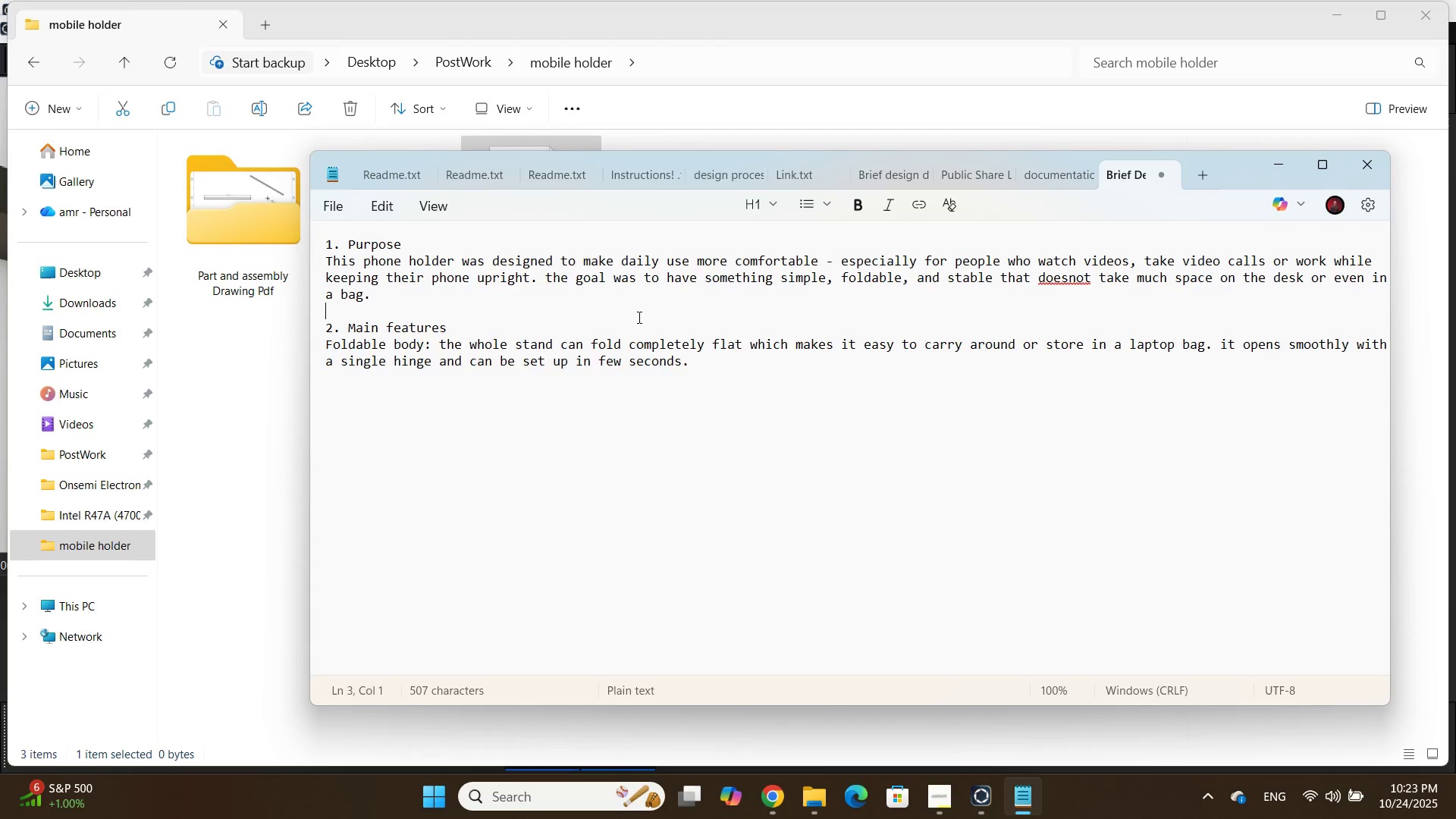 
key(Enter)
 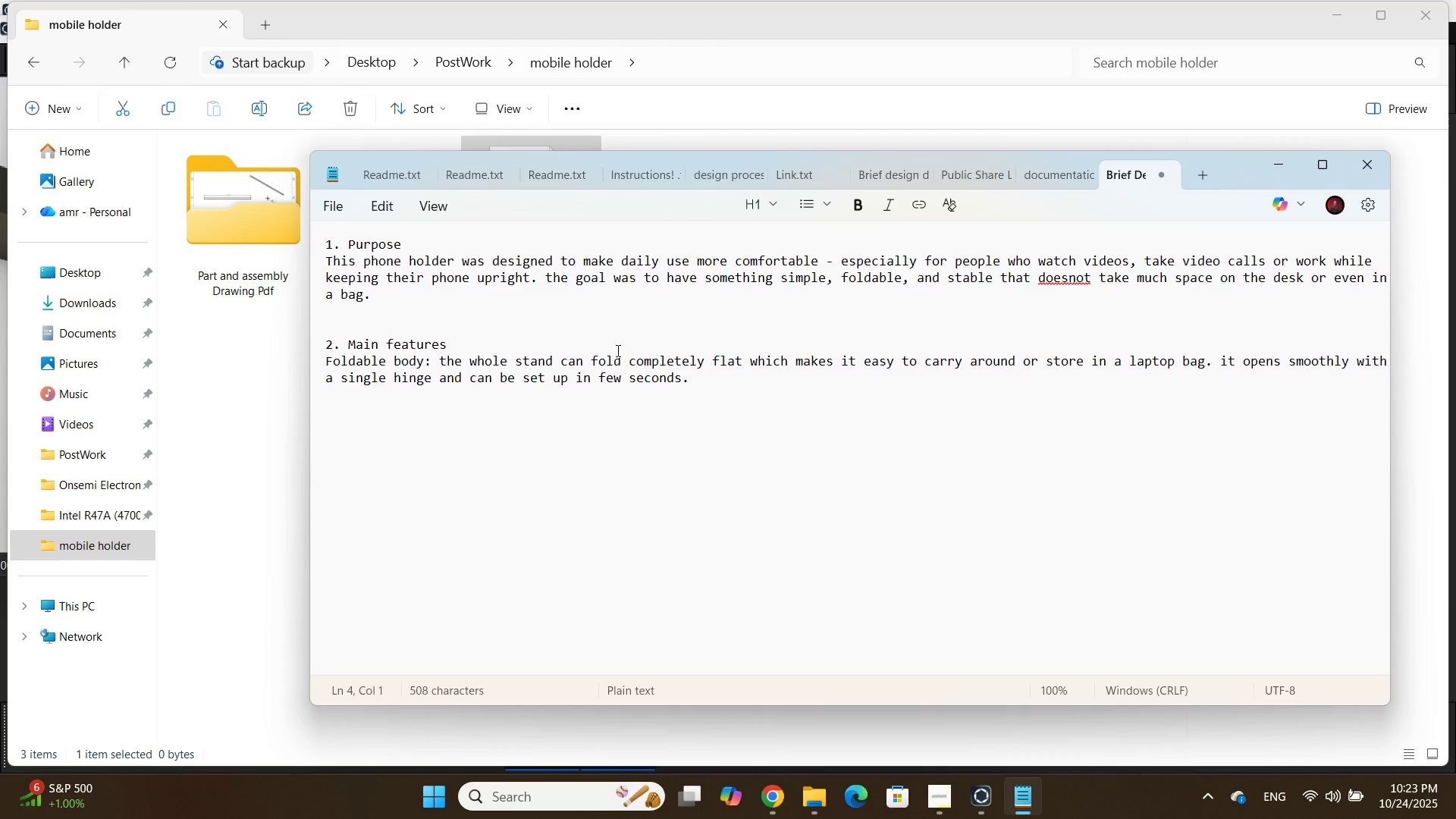 
key(Backspace)
 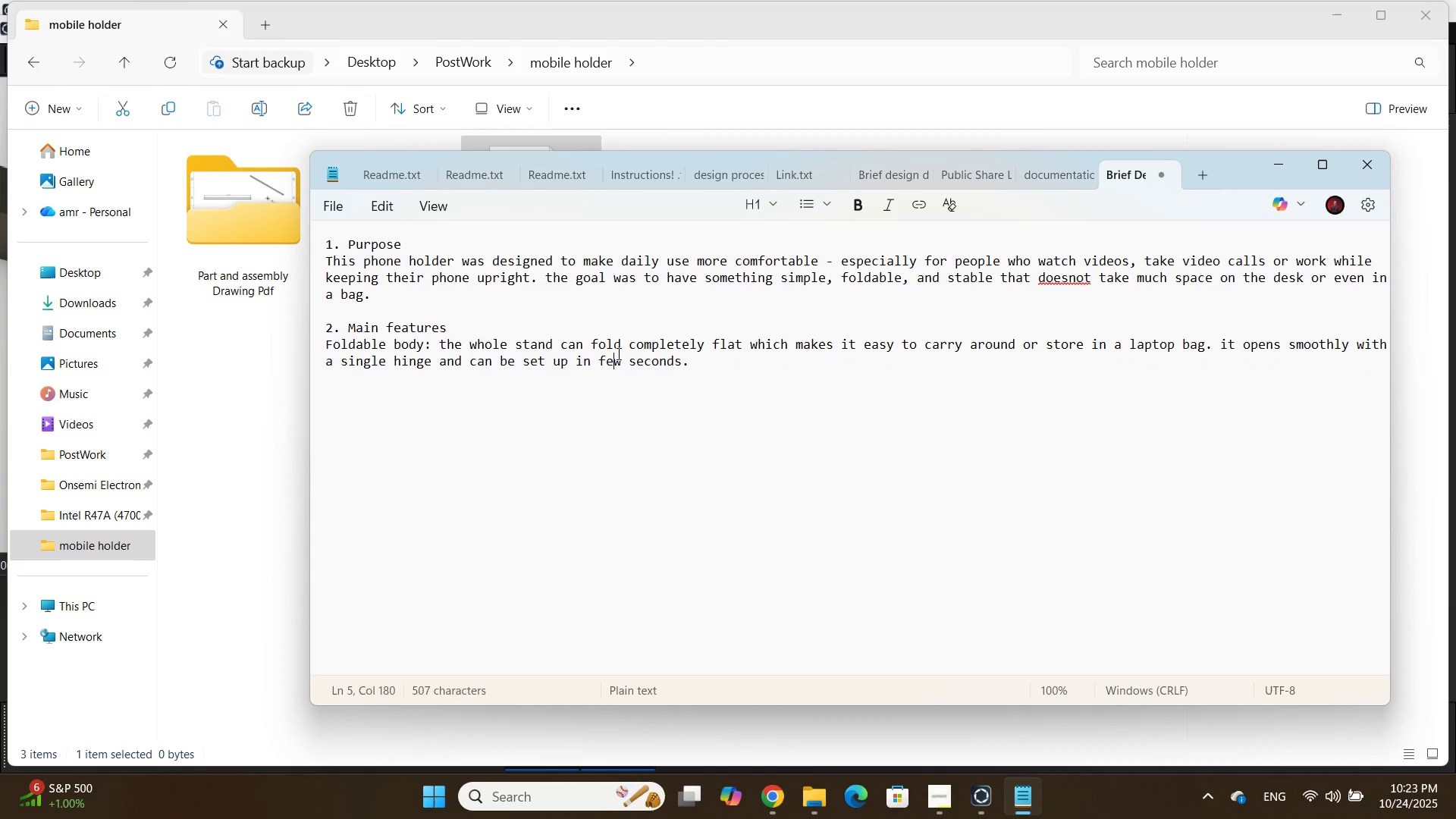 
left_click([617, 353])
 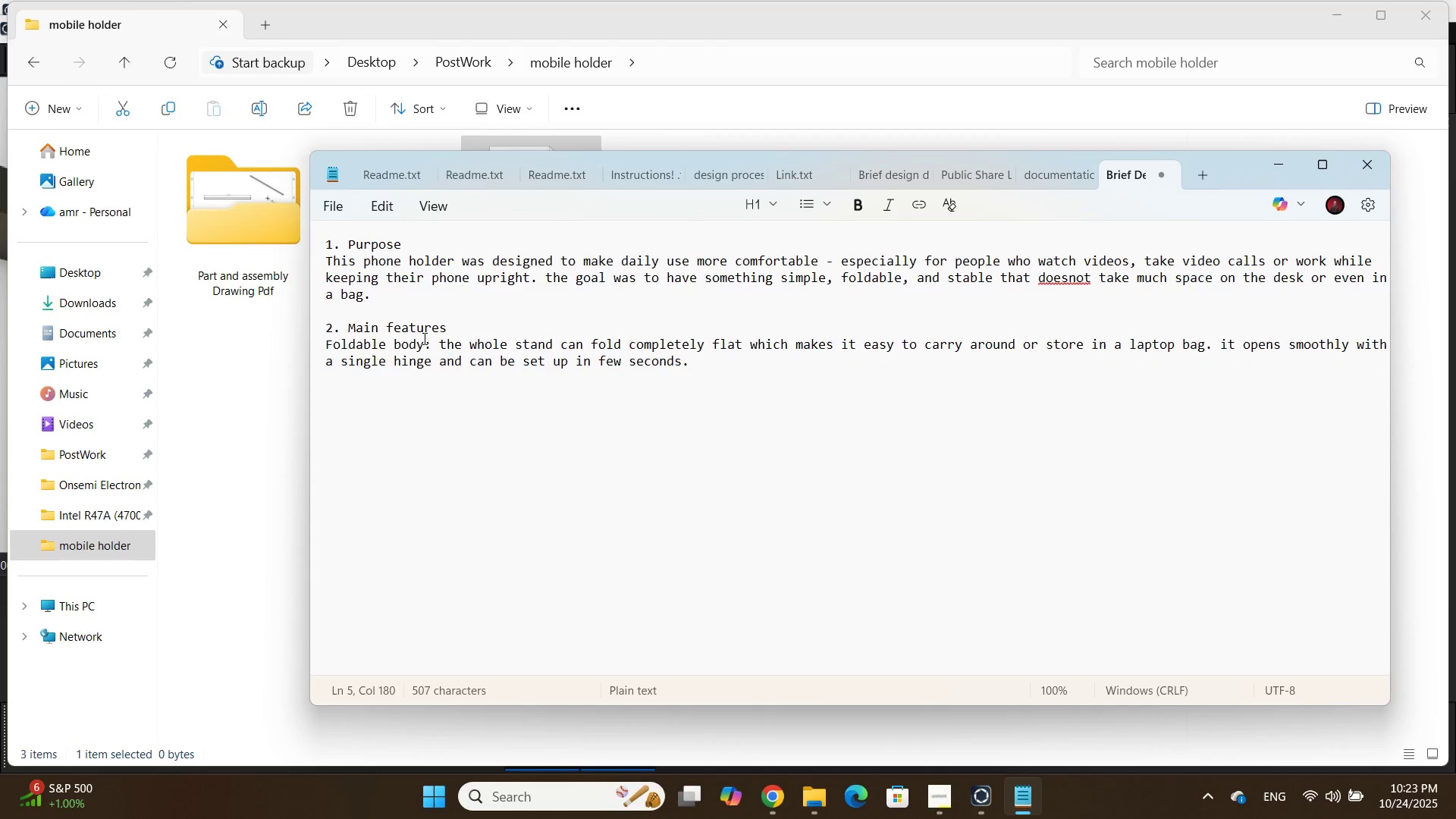 
left_click_drag(start_coordinate=[438, 339], to_coordinate=[444, 340])
 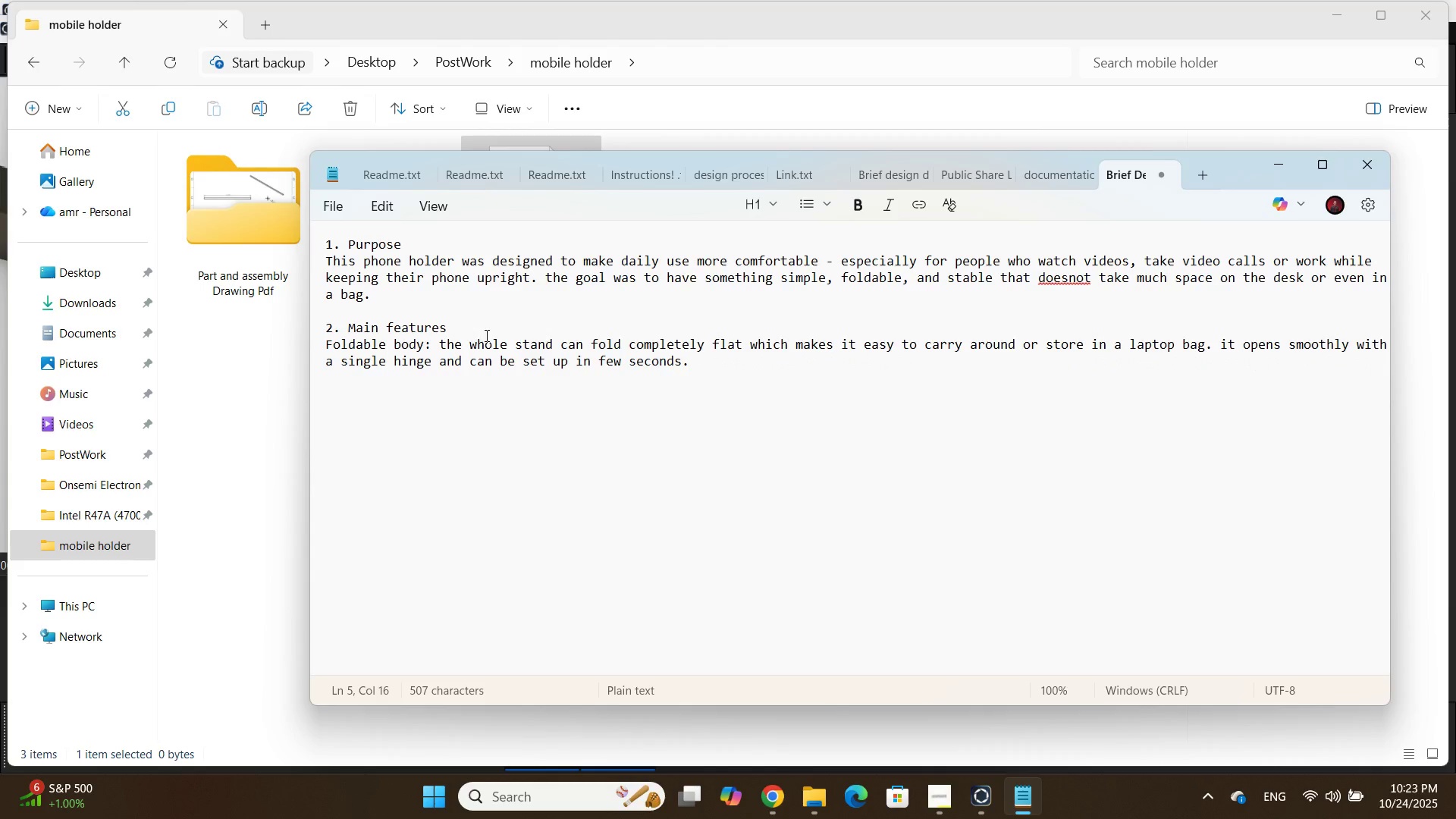 
left_click([487, 335])
 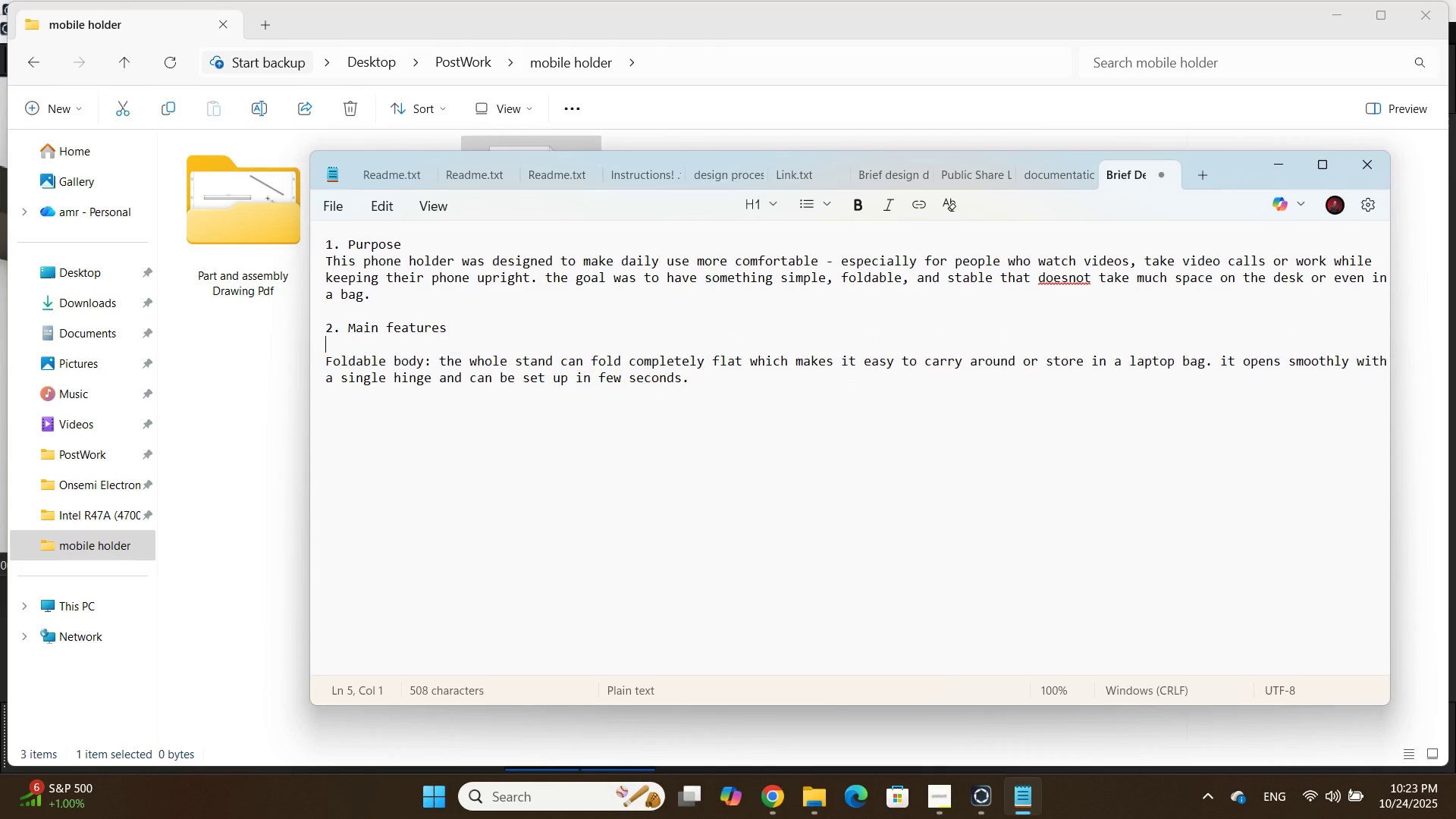 
key(Enter)
 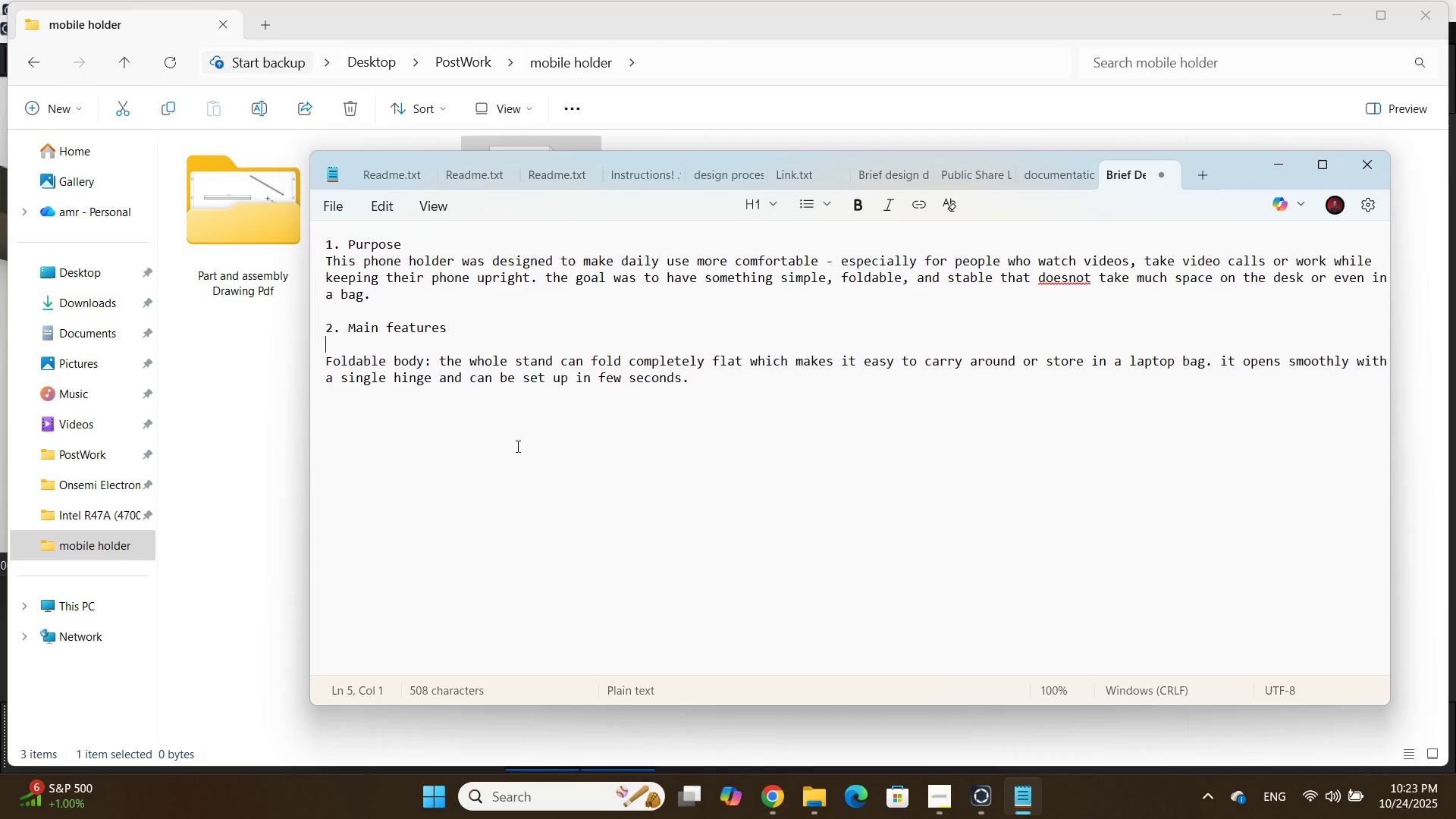 
key(ArrowDown)
 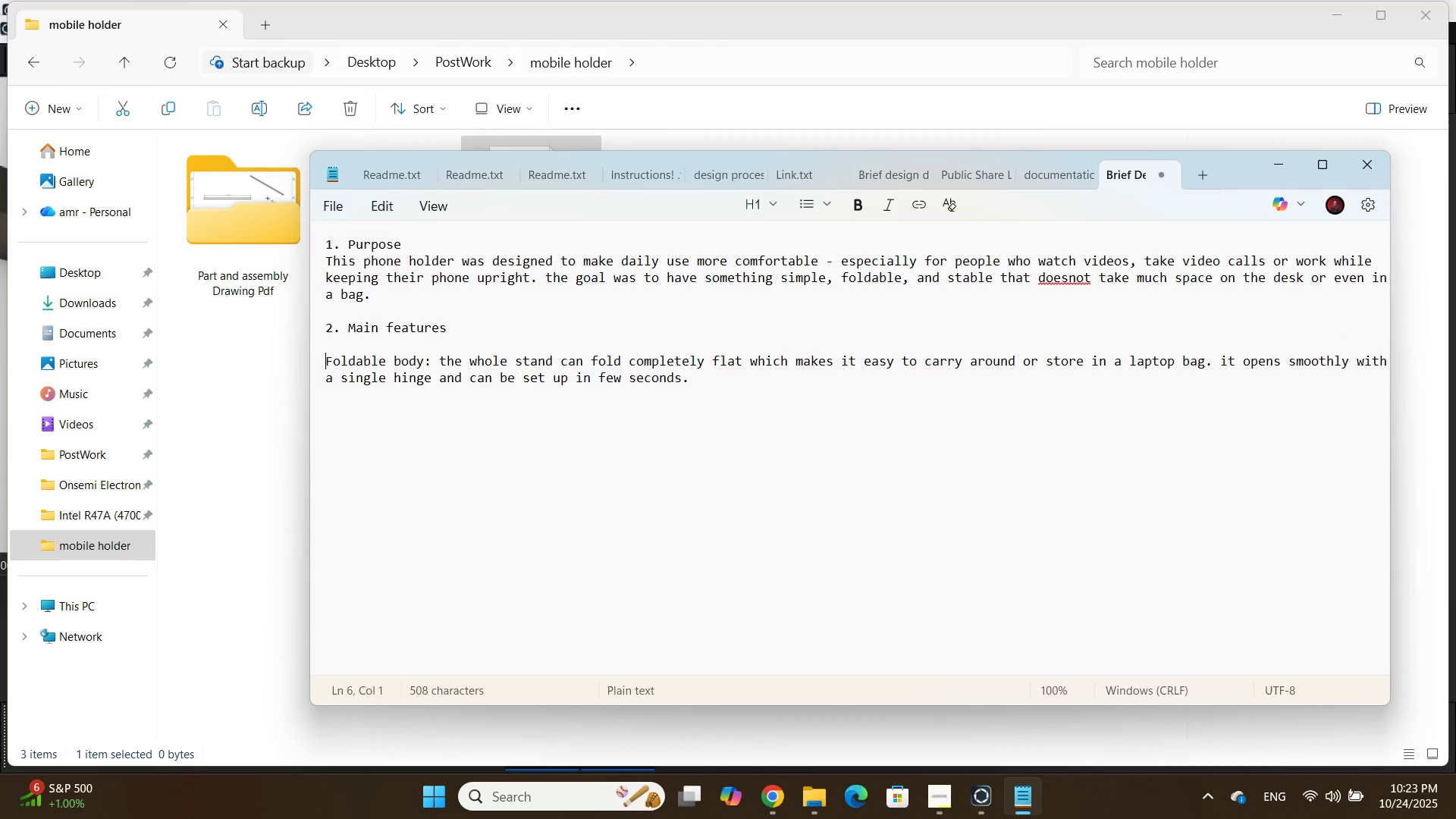 
key(NumpadSubtract)
 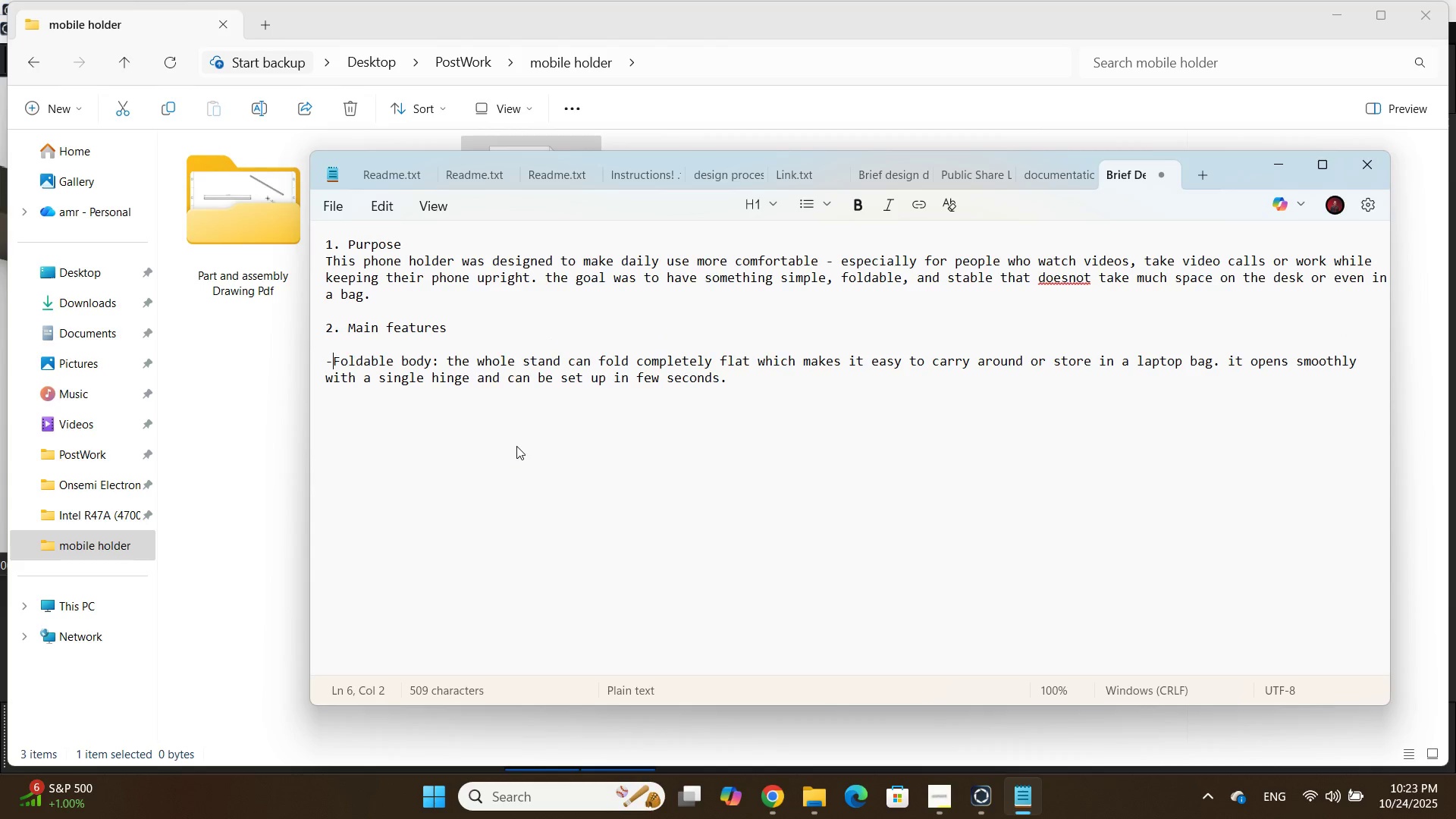 
key(ArrowDown)
 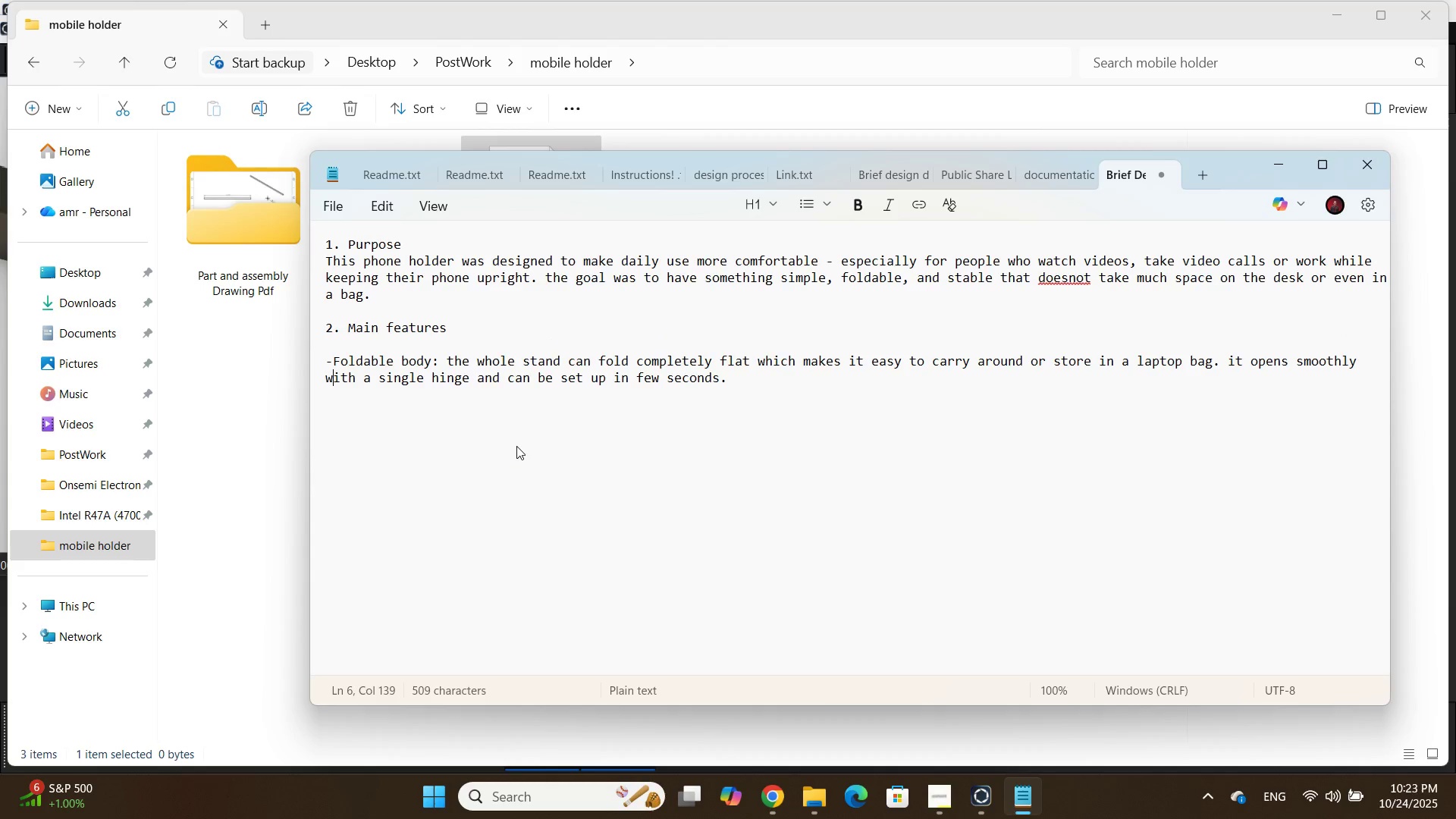 
key(ArrowDown)
 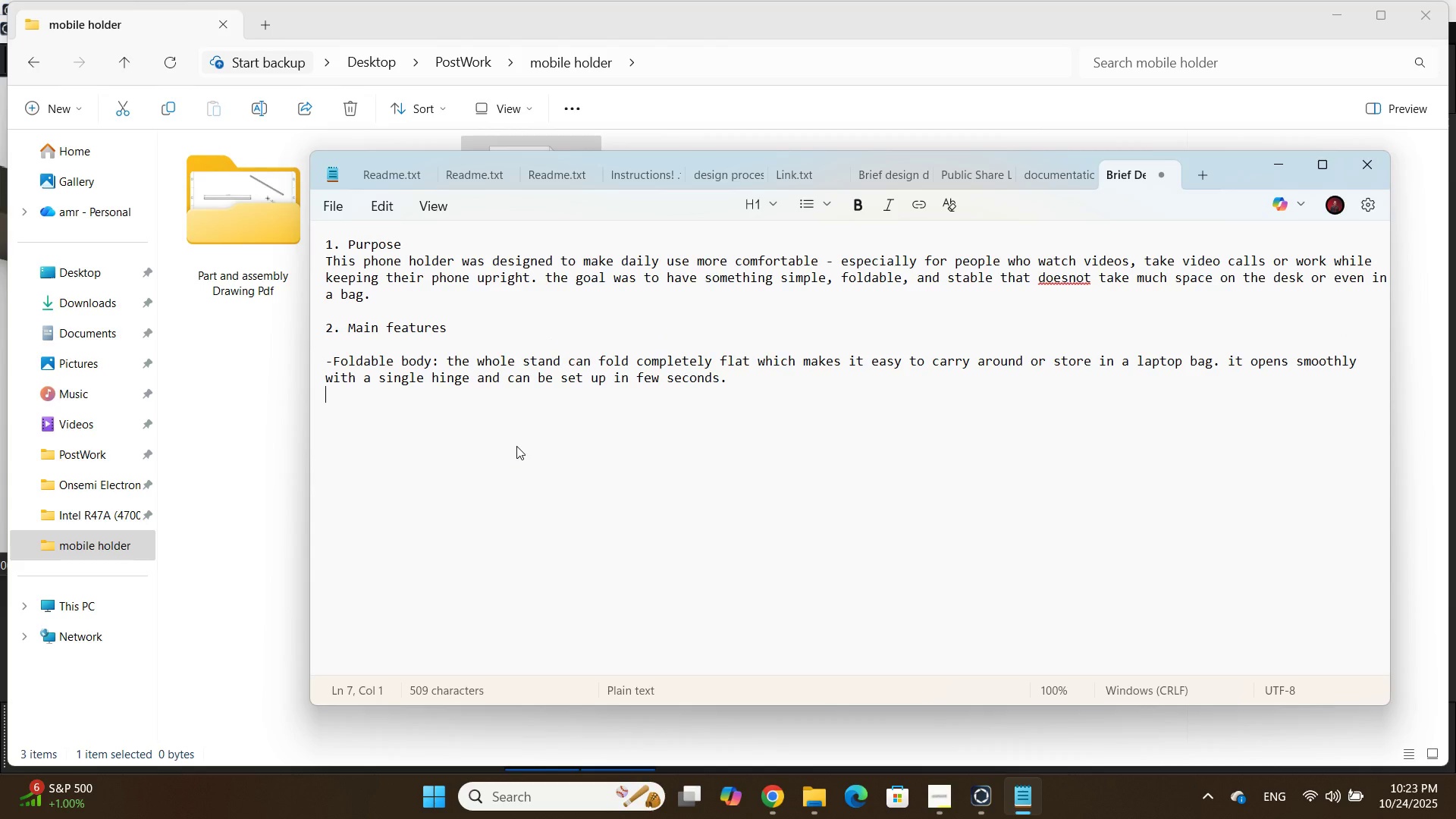 
key(Enter)
 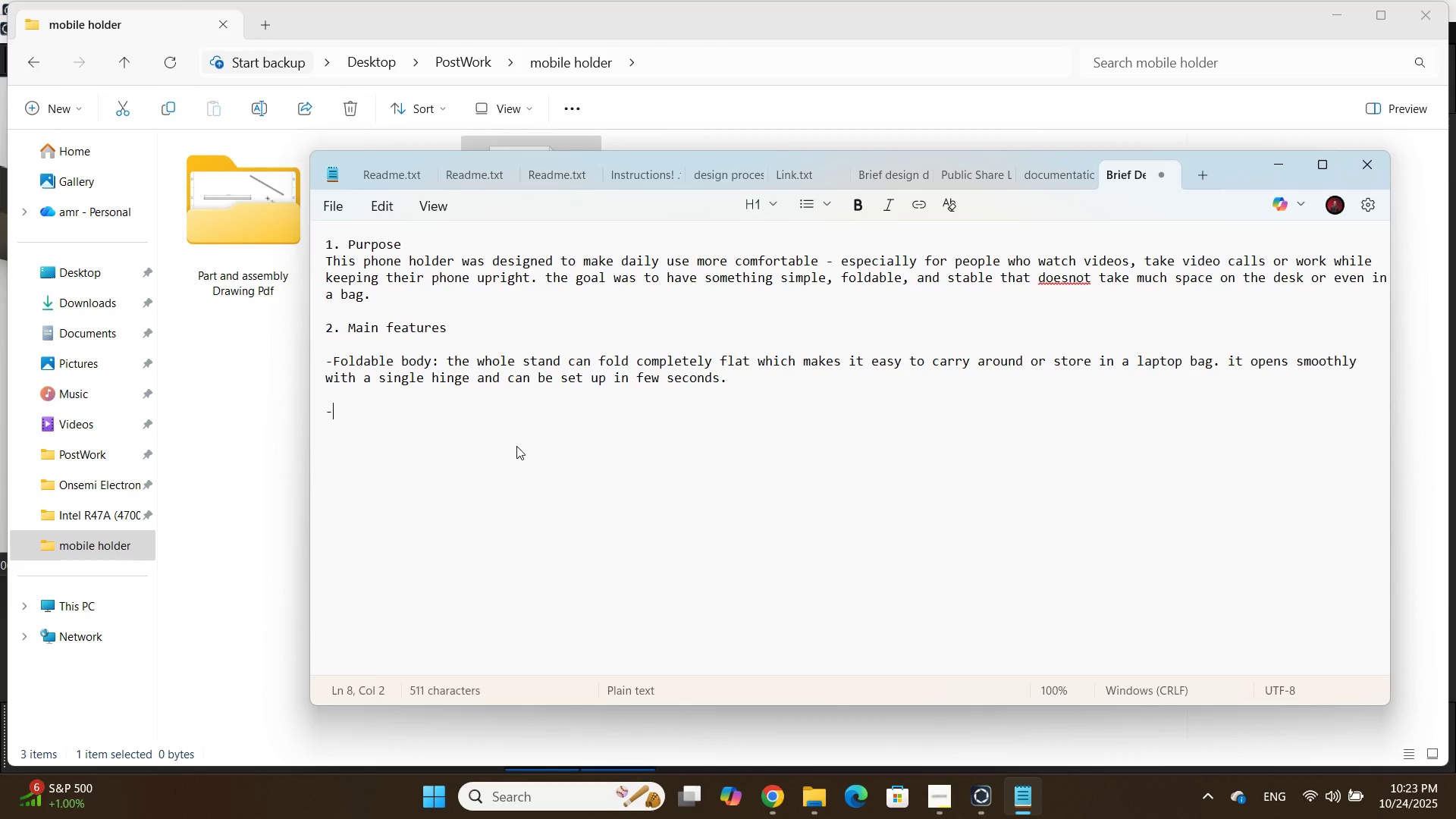 
key(NumpadSubtract)
 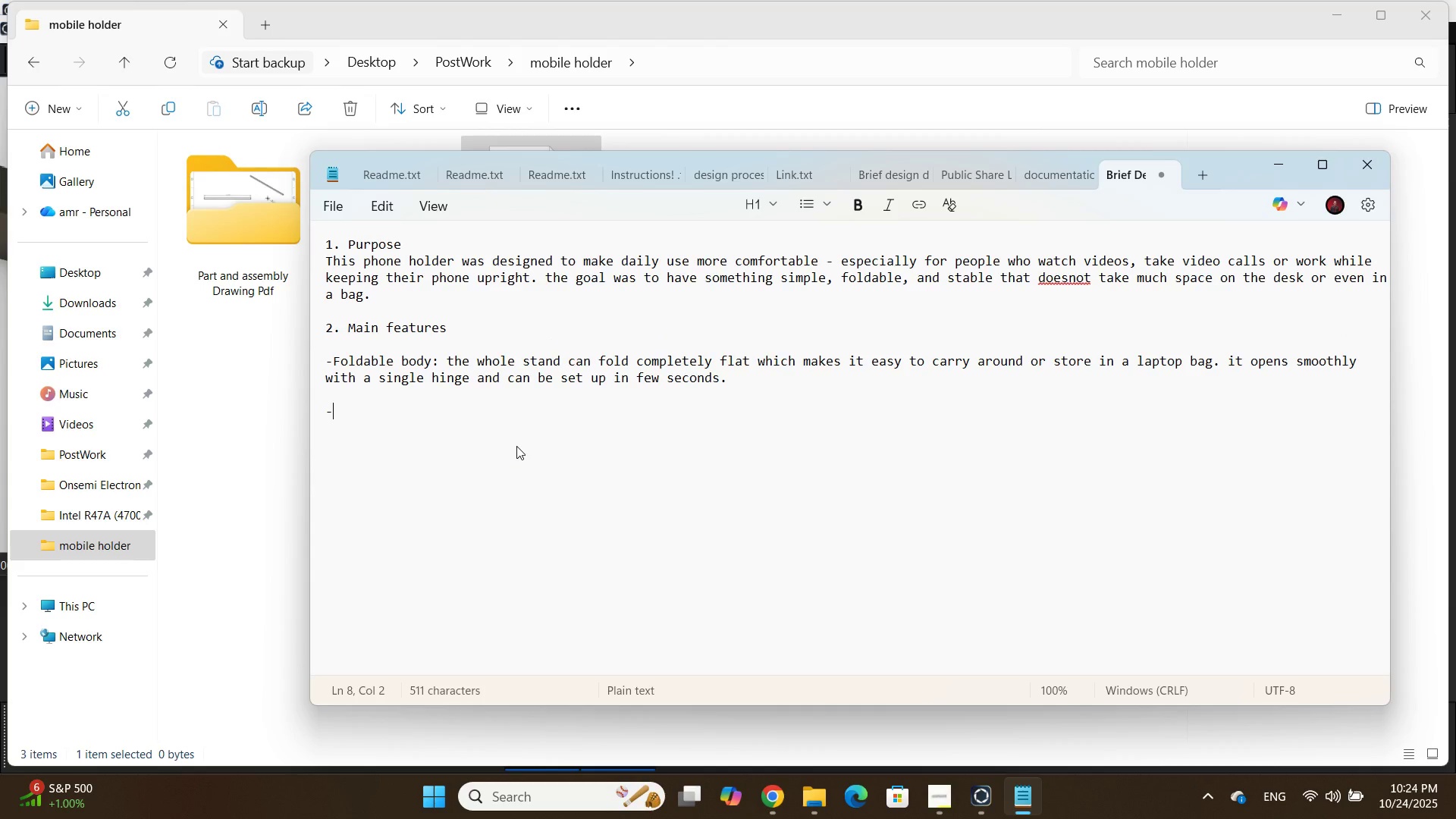 
type(a)
key(Backspace)
type(Adjustable angle: the hinge allows different viewing)
 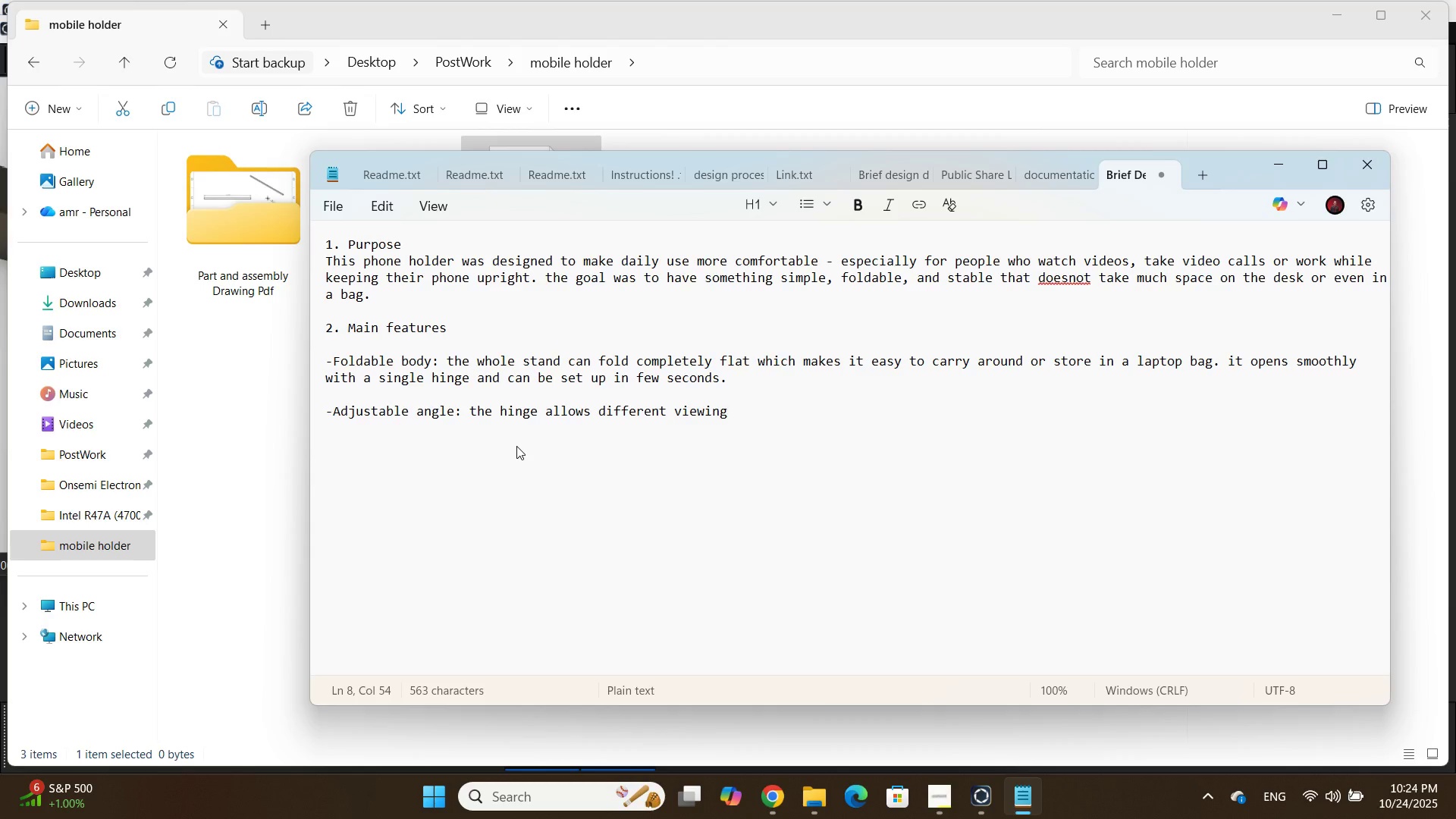 
left_click([934, 815])